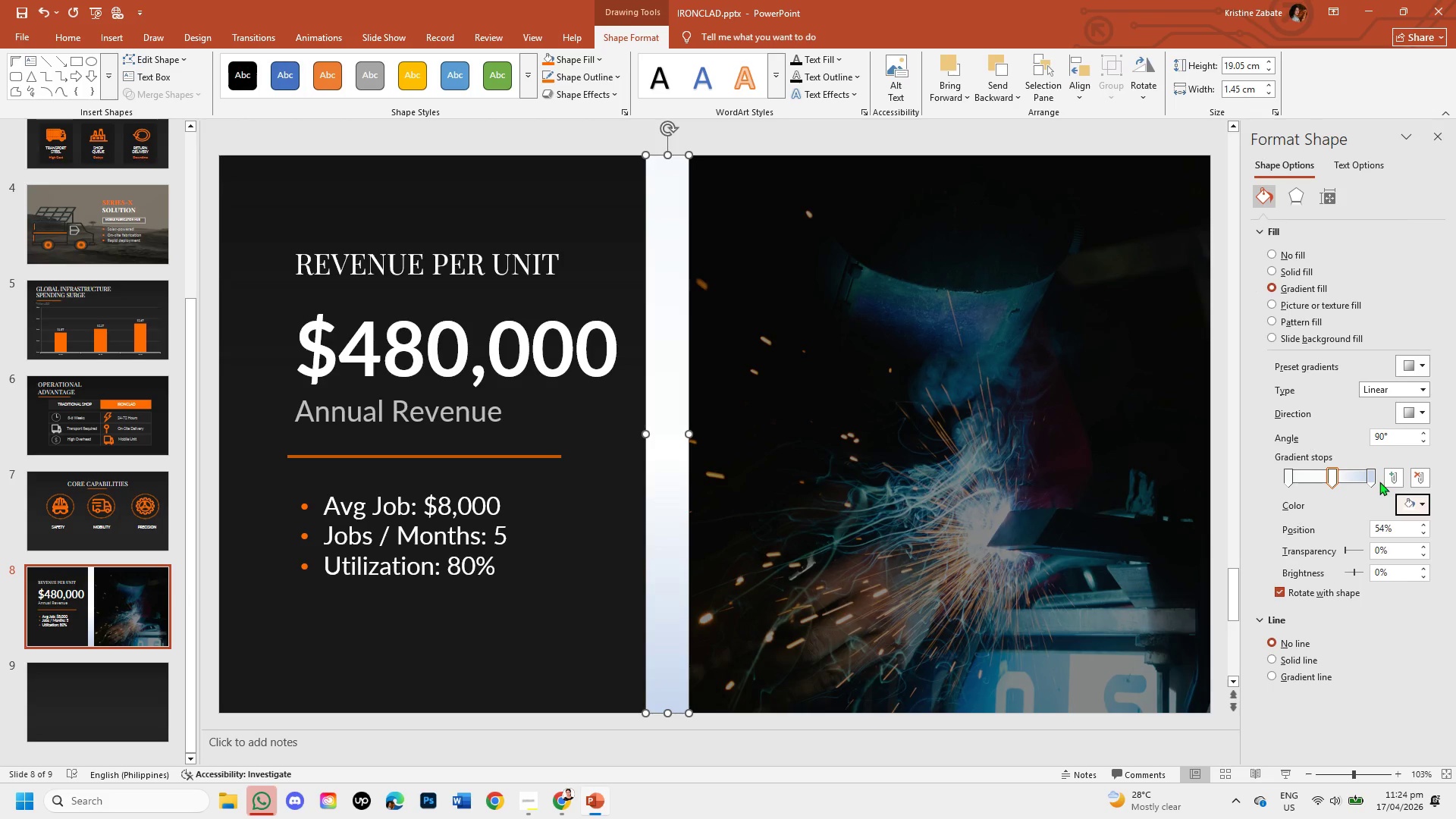 
left_click([1370, 479])
 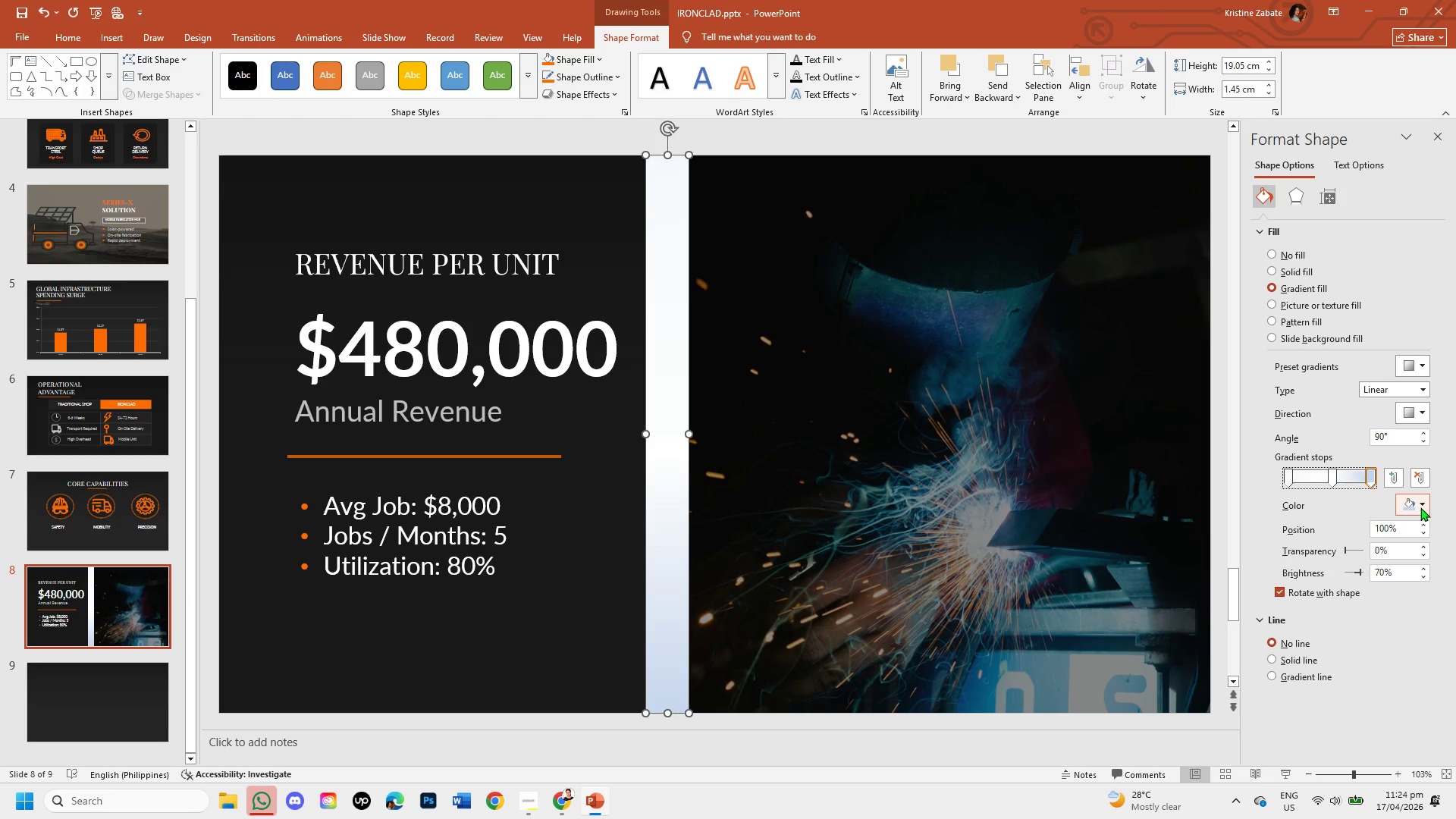 
left_click([1420, 505])
 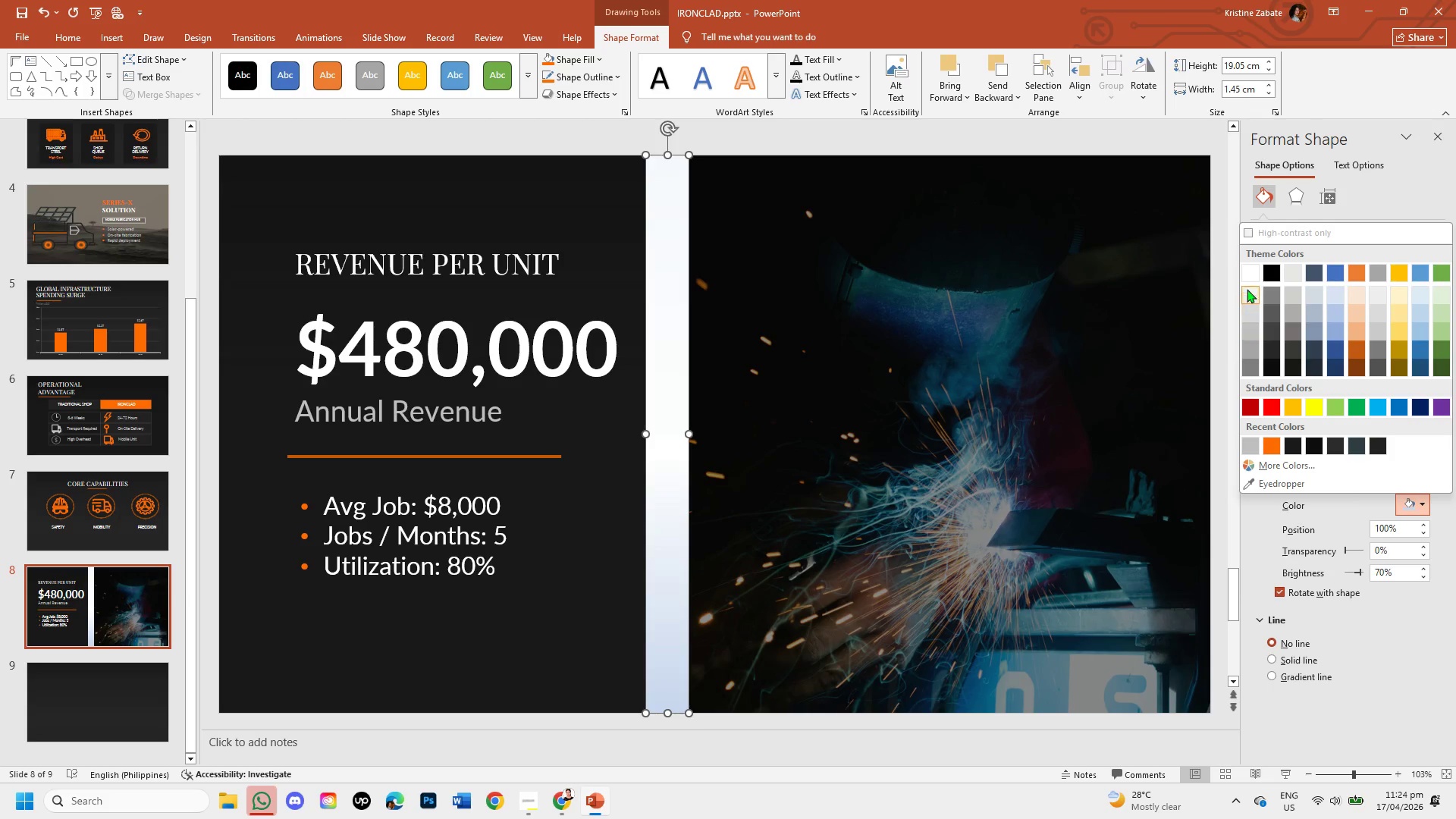 
left_click([1247, 269])
 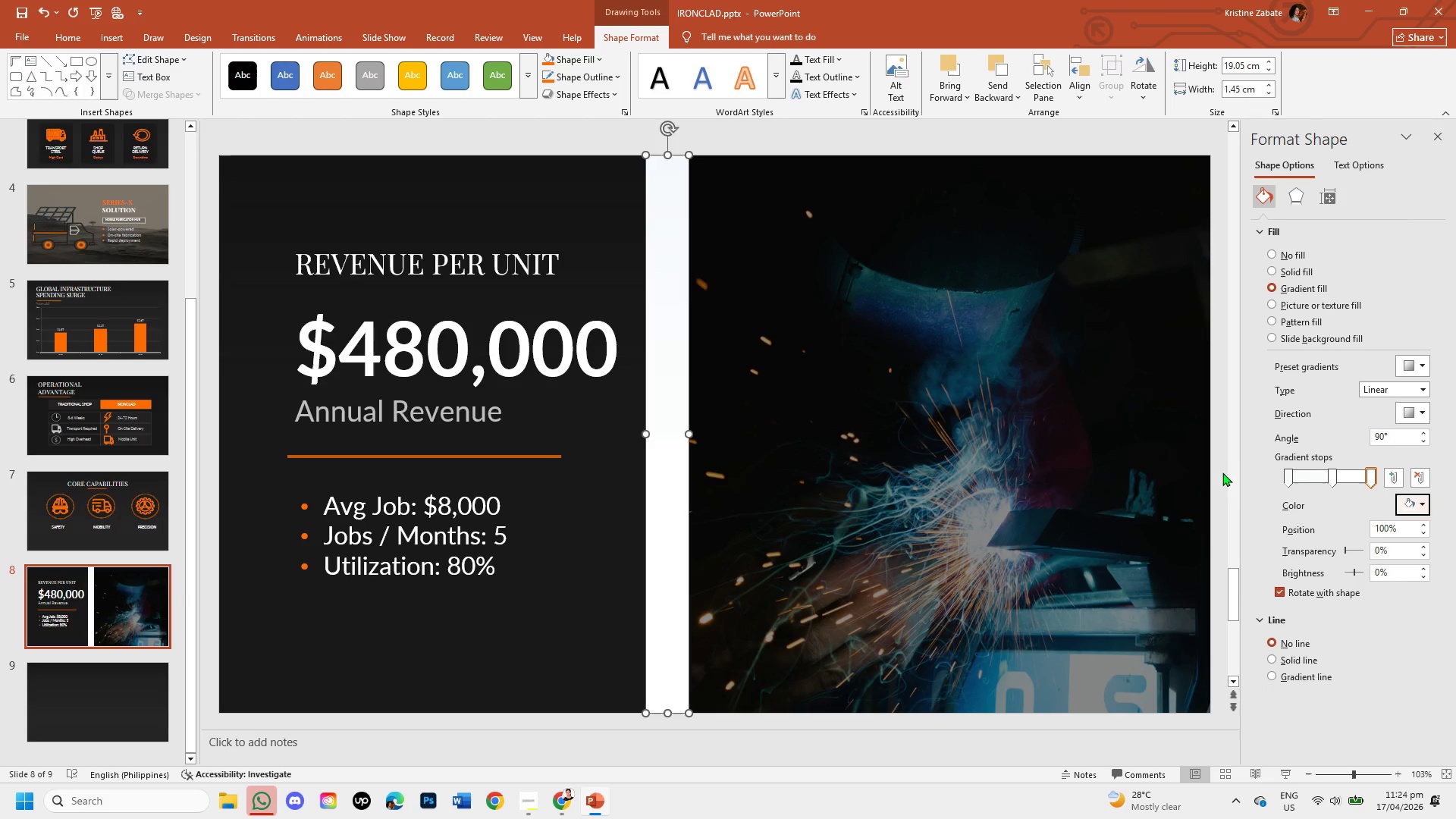 
left_click([1222, 472])
 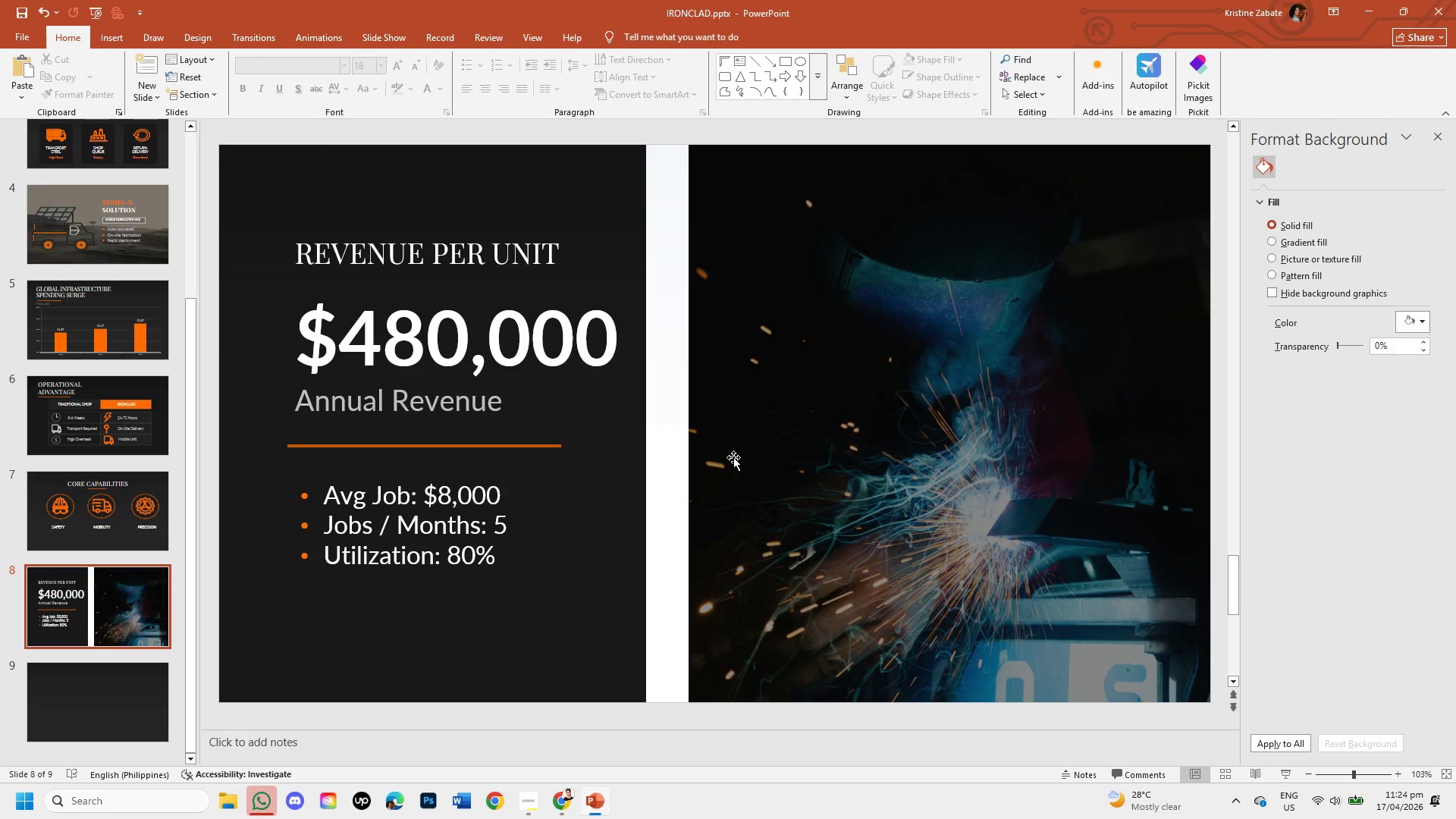 
left_click([664, 407])
 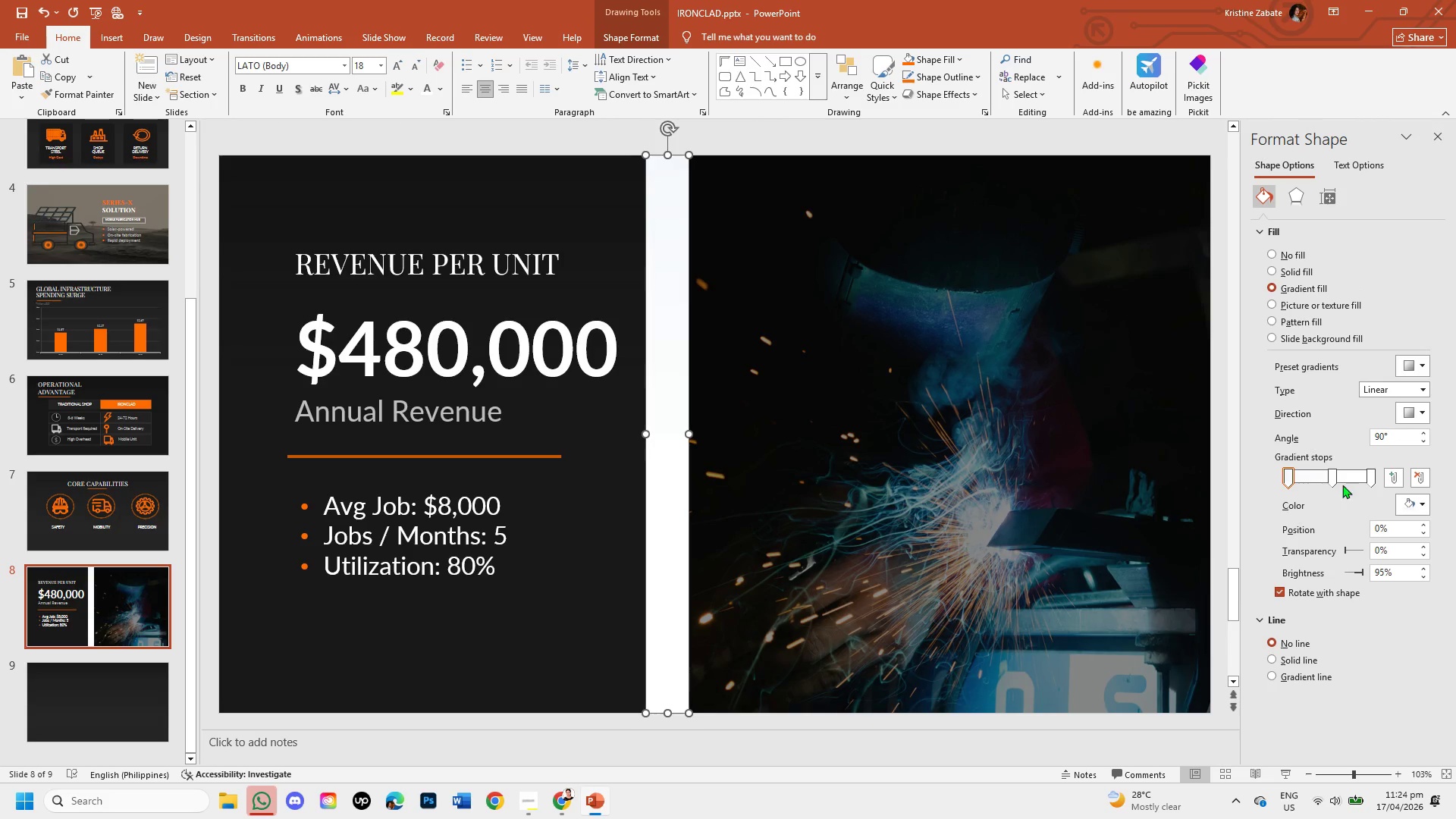 
left_click([1335, 475])
 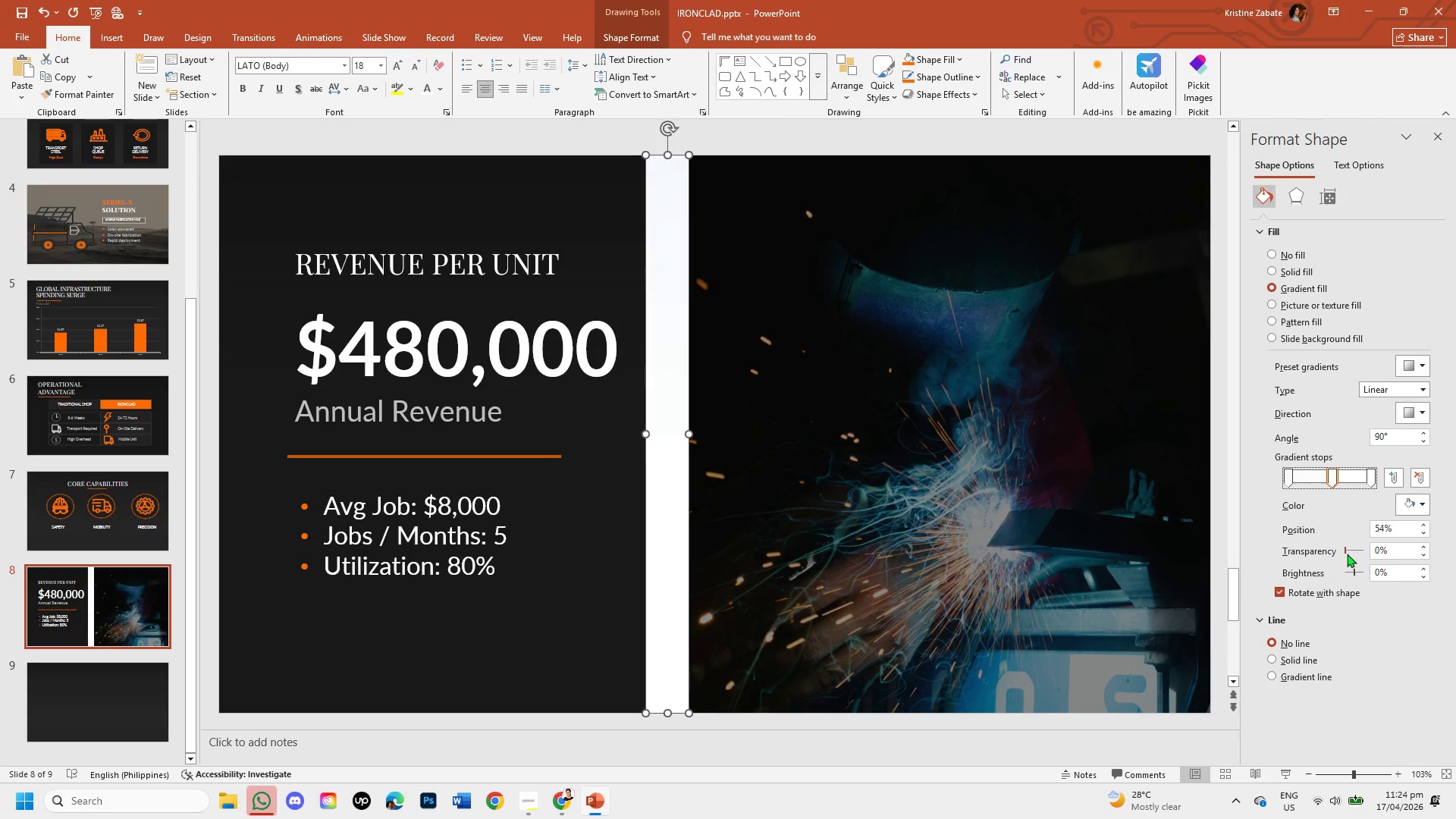 
left_click_drag(start_coordinate=[1345, 551], to_coordinate=[1356, 551])
 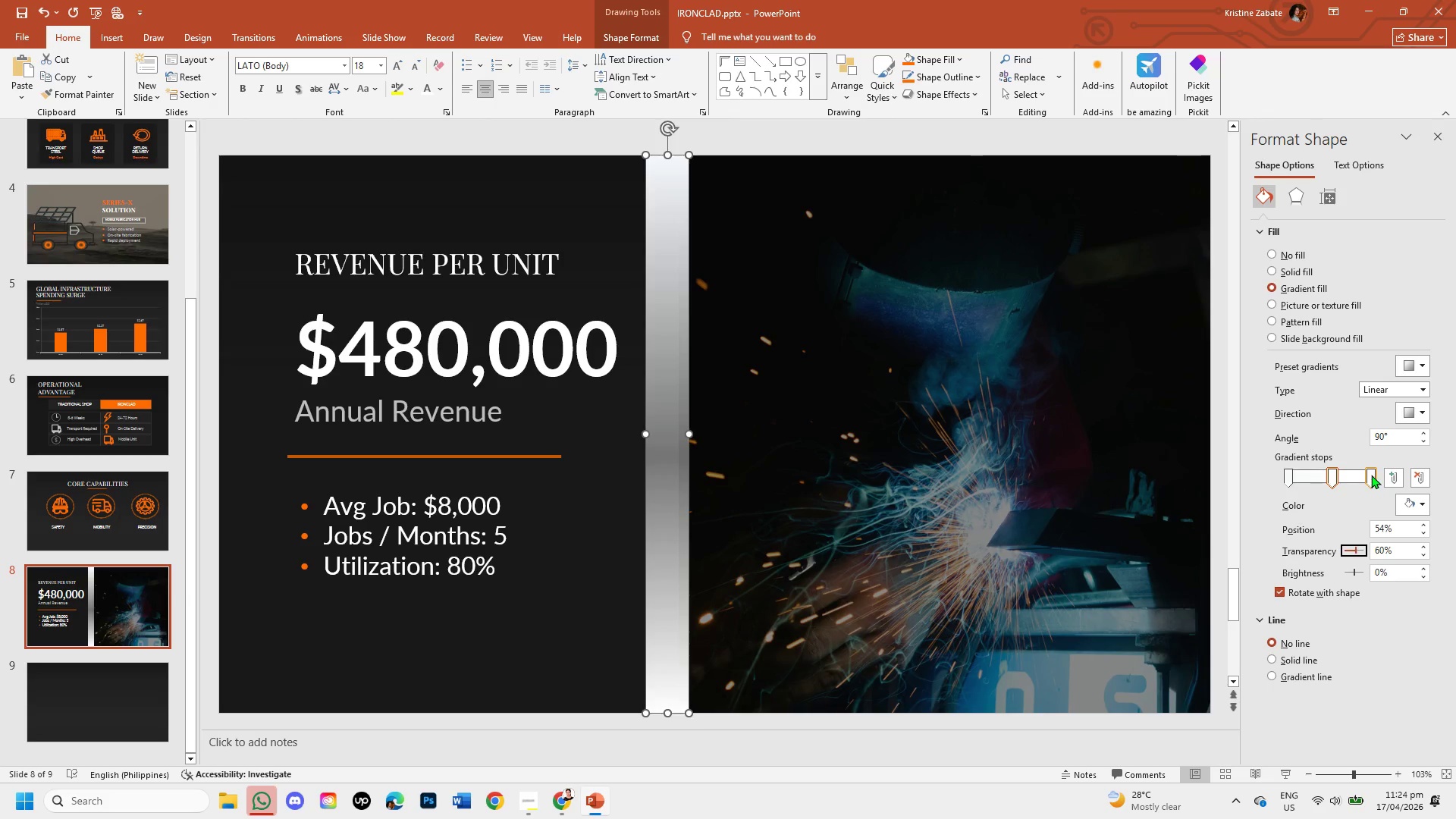 
left_click([1371, 475])
 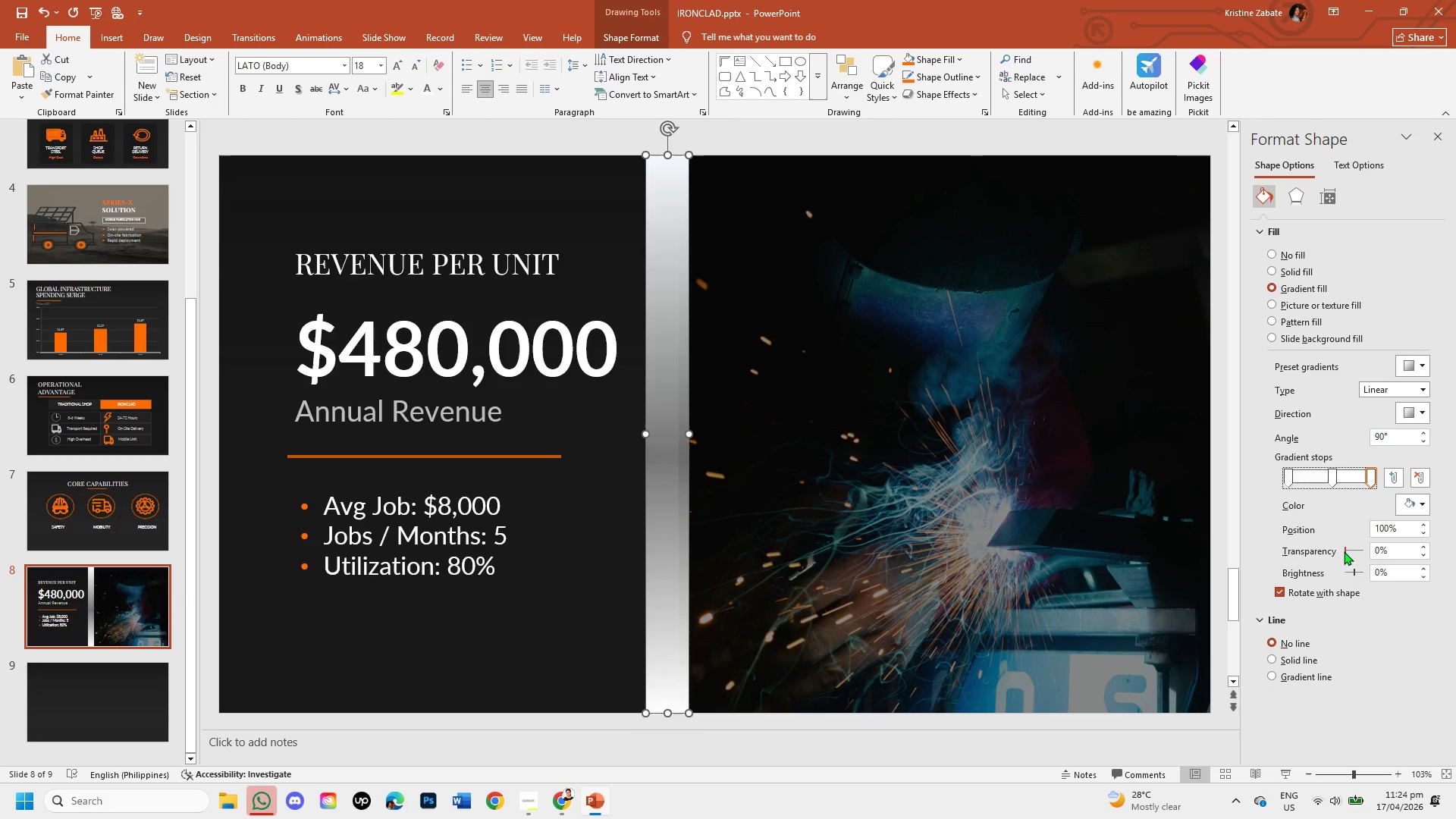 
left_click_drag(start_coordinate=[1344, 551], to_coordinate=[1351, 552])
 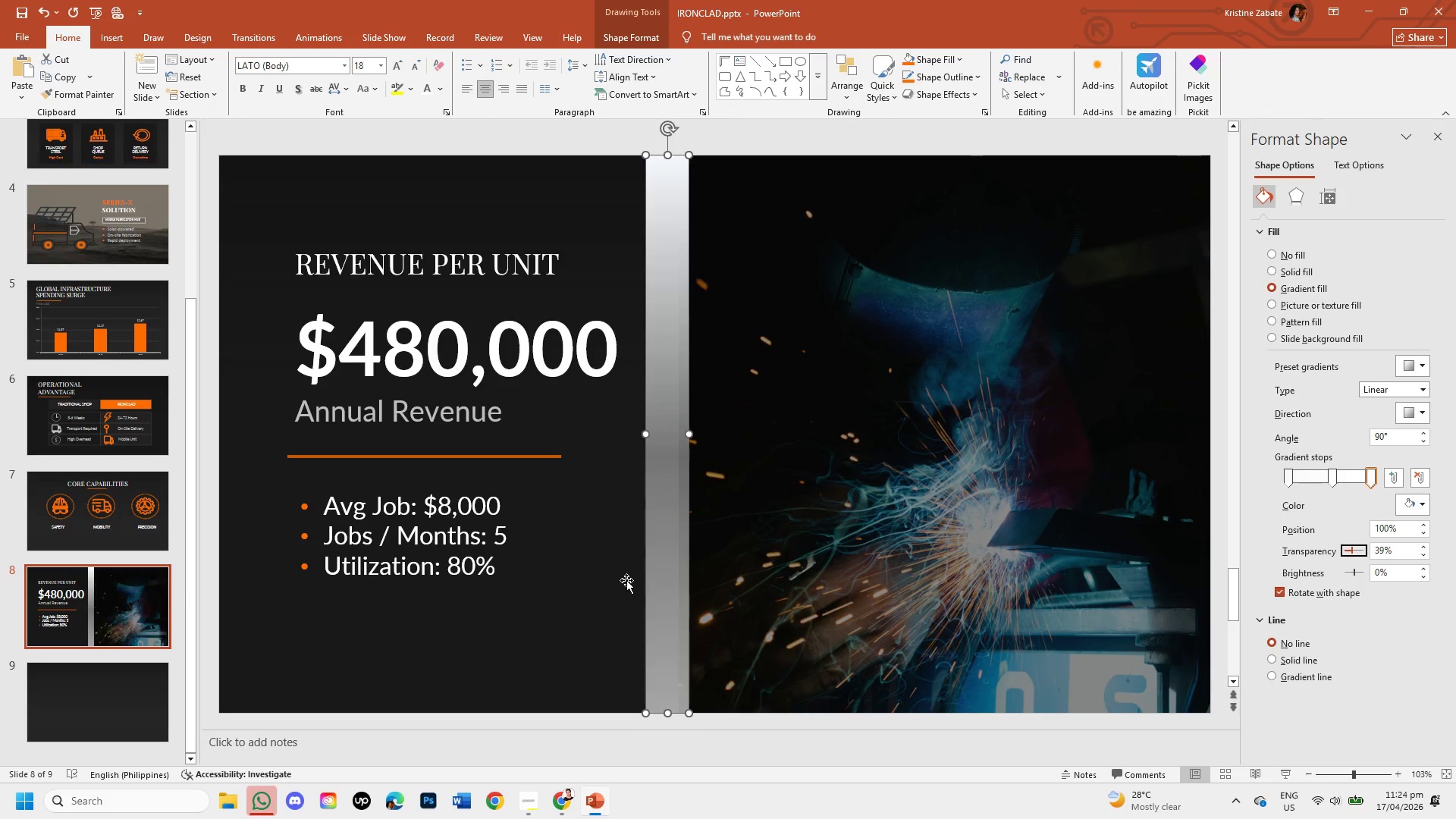 
left_click([625, 579])
 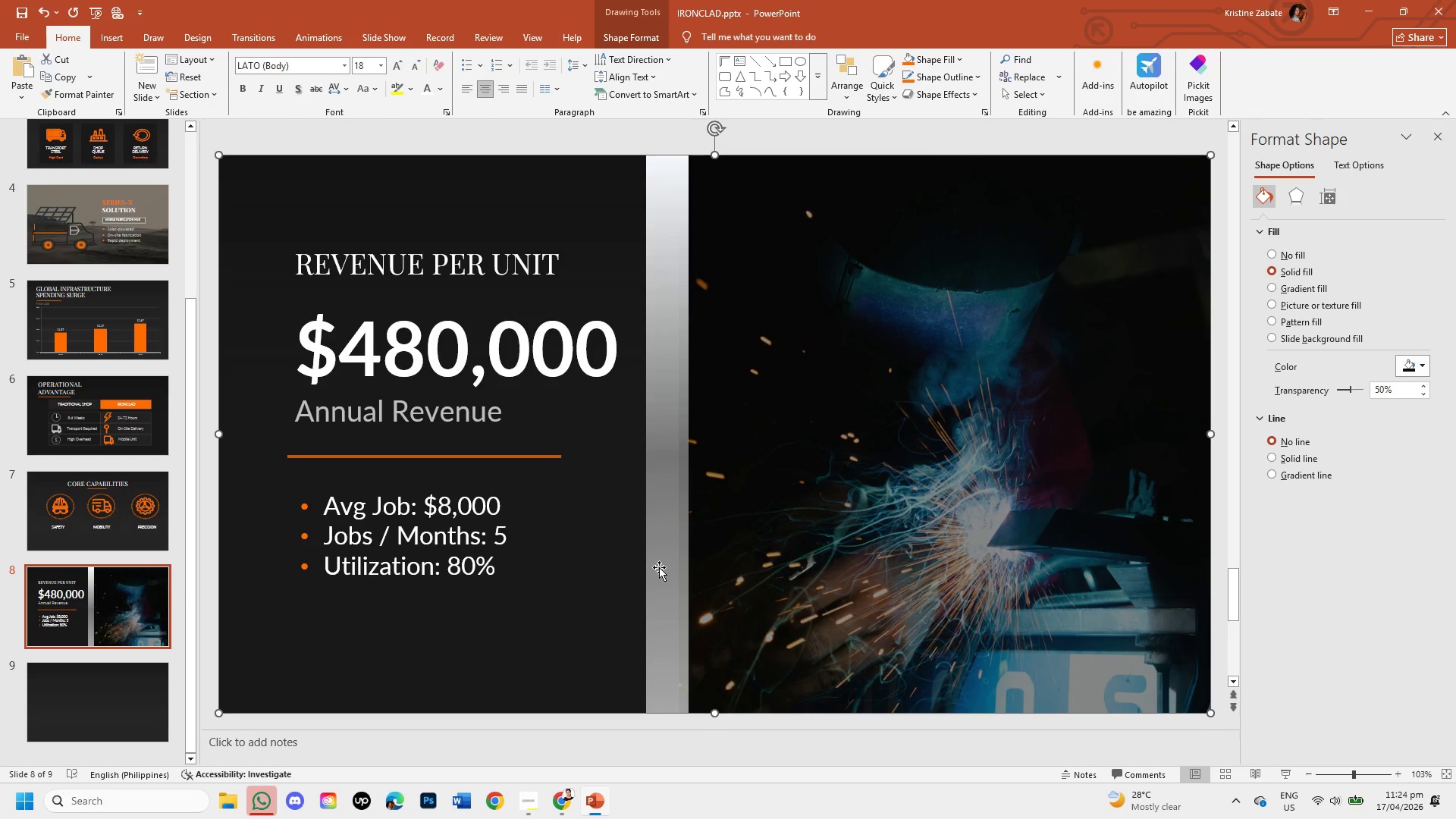 
wait(8.95)
 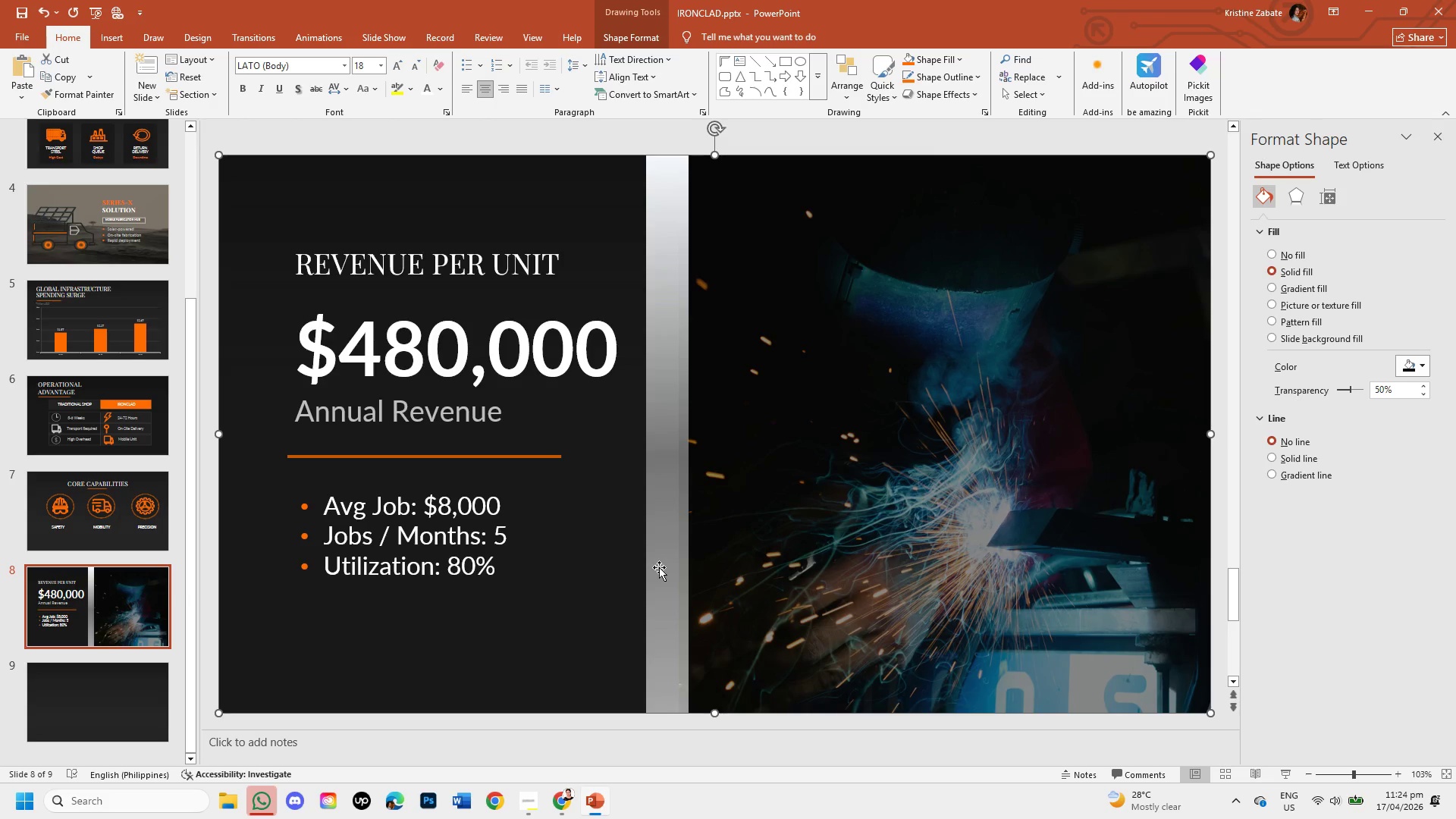 
left_click([663, 541])
 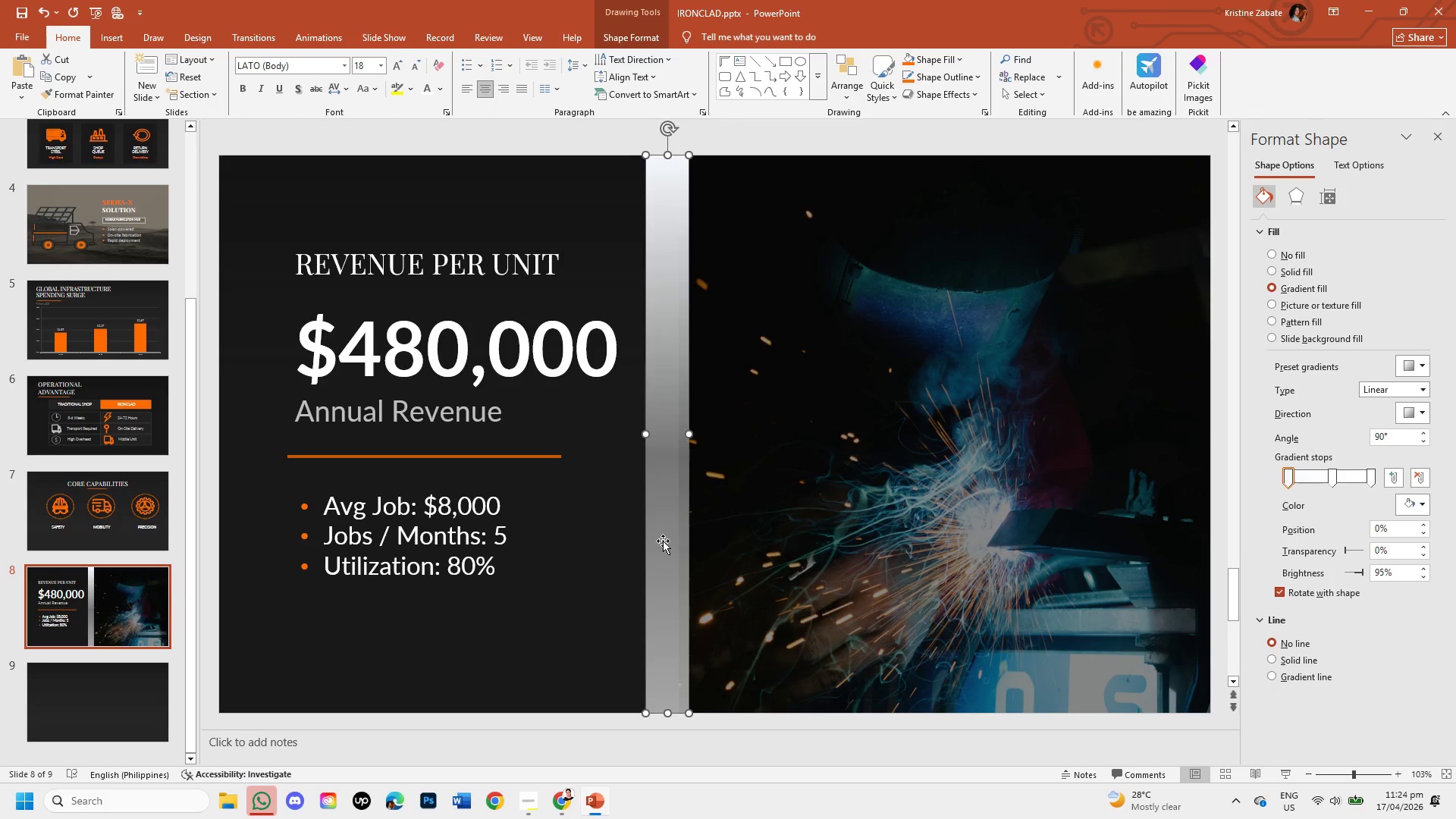 
left_click([663, 541])
 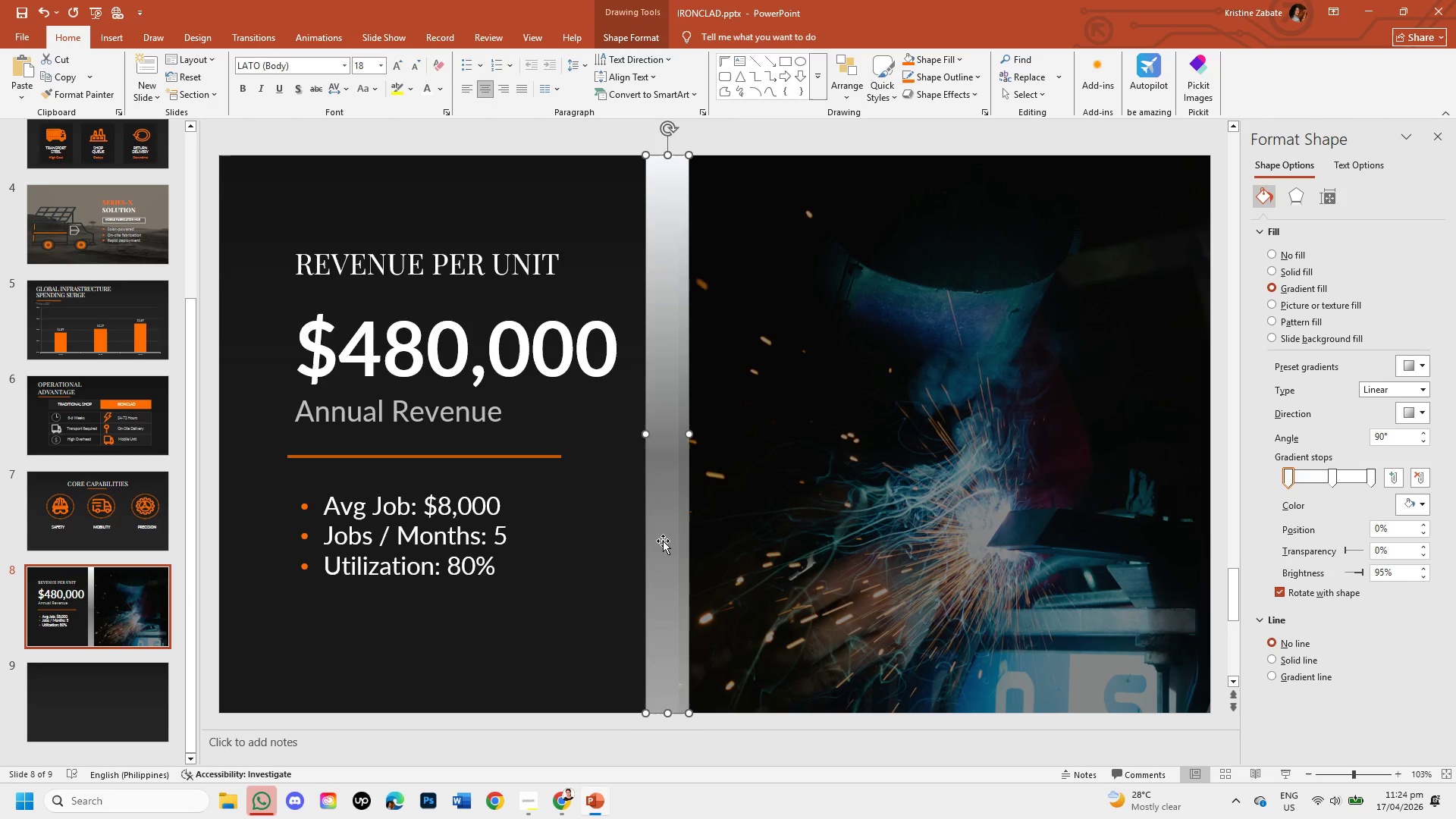 
wait(6.42)
 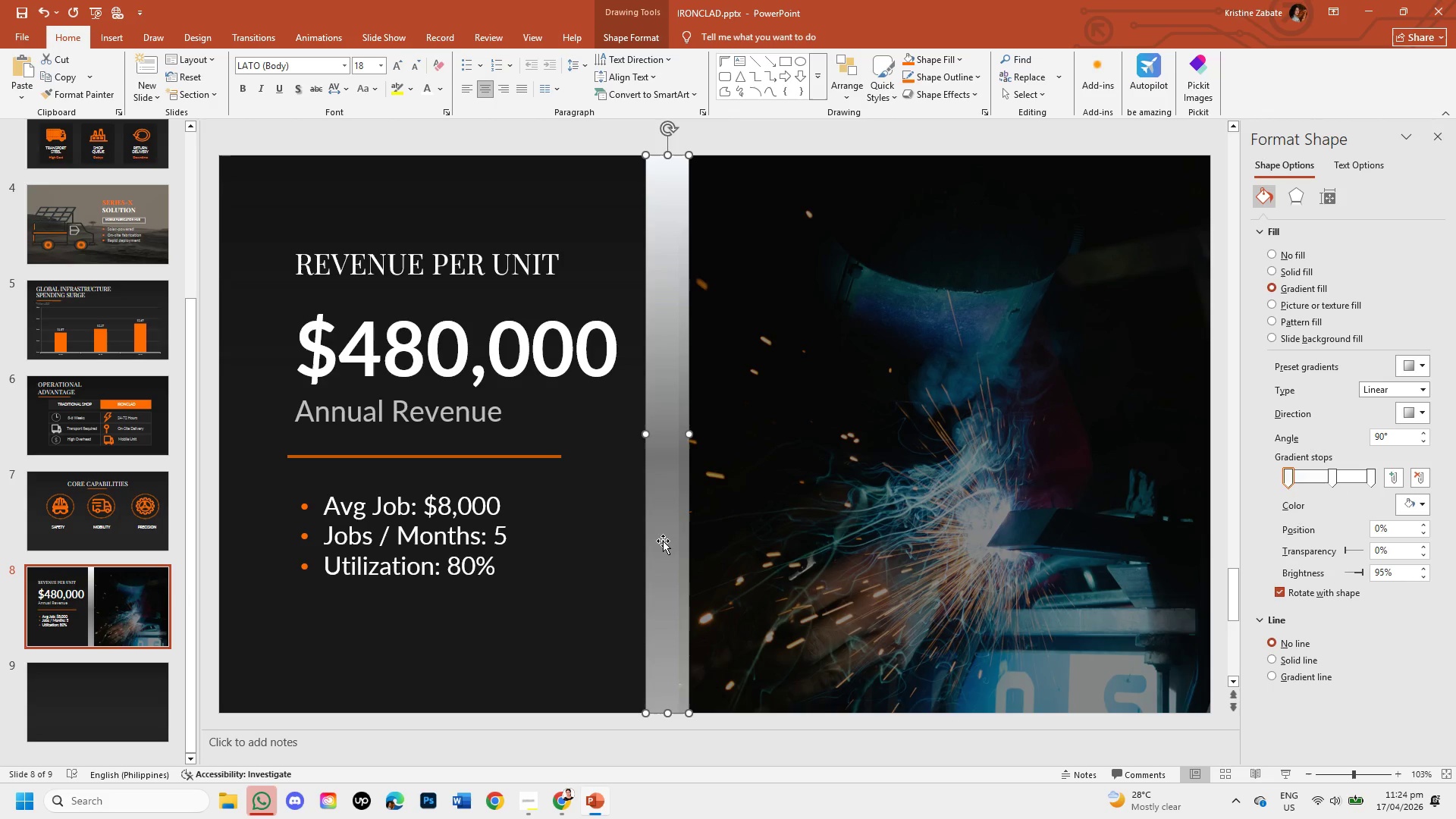 
key(Backspace)
 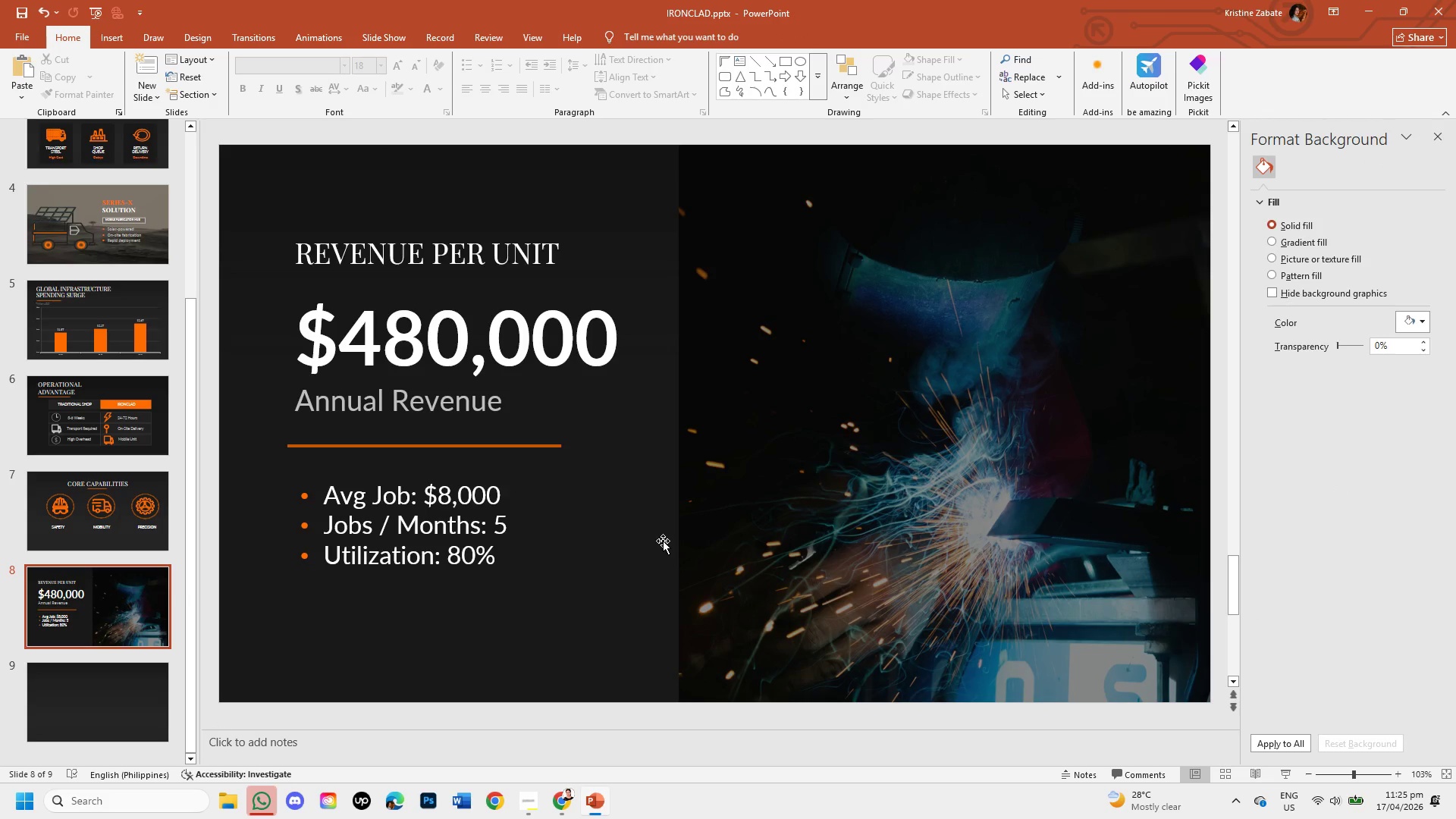 
wait(27.86)
 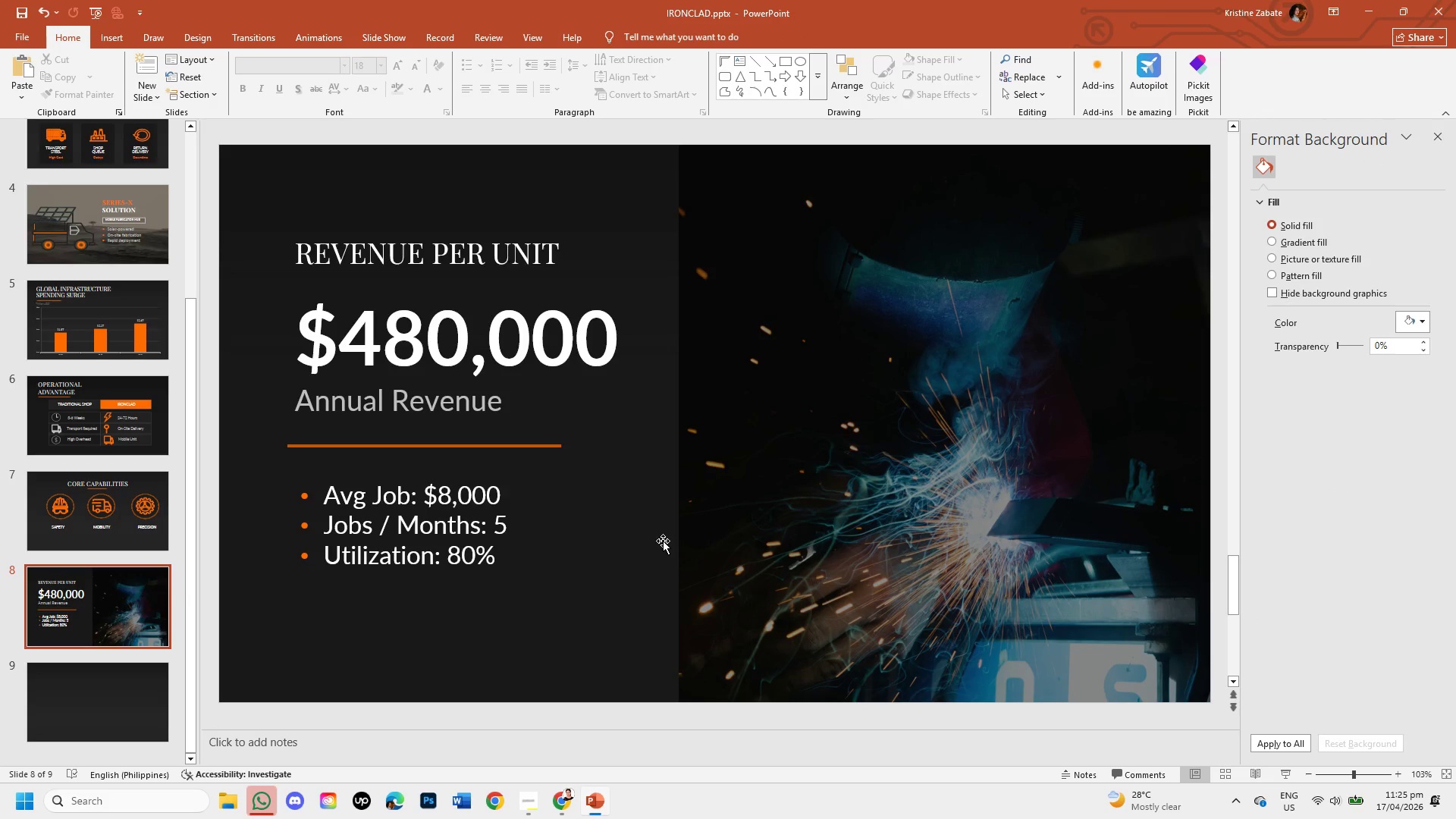 
left_click([850, 558])
 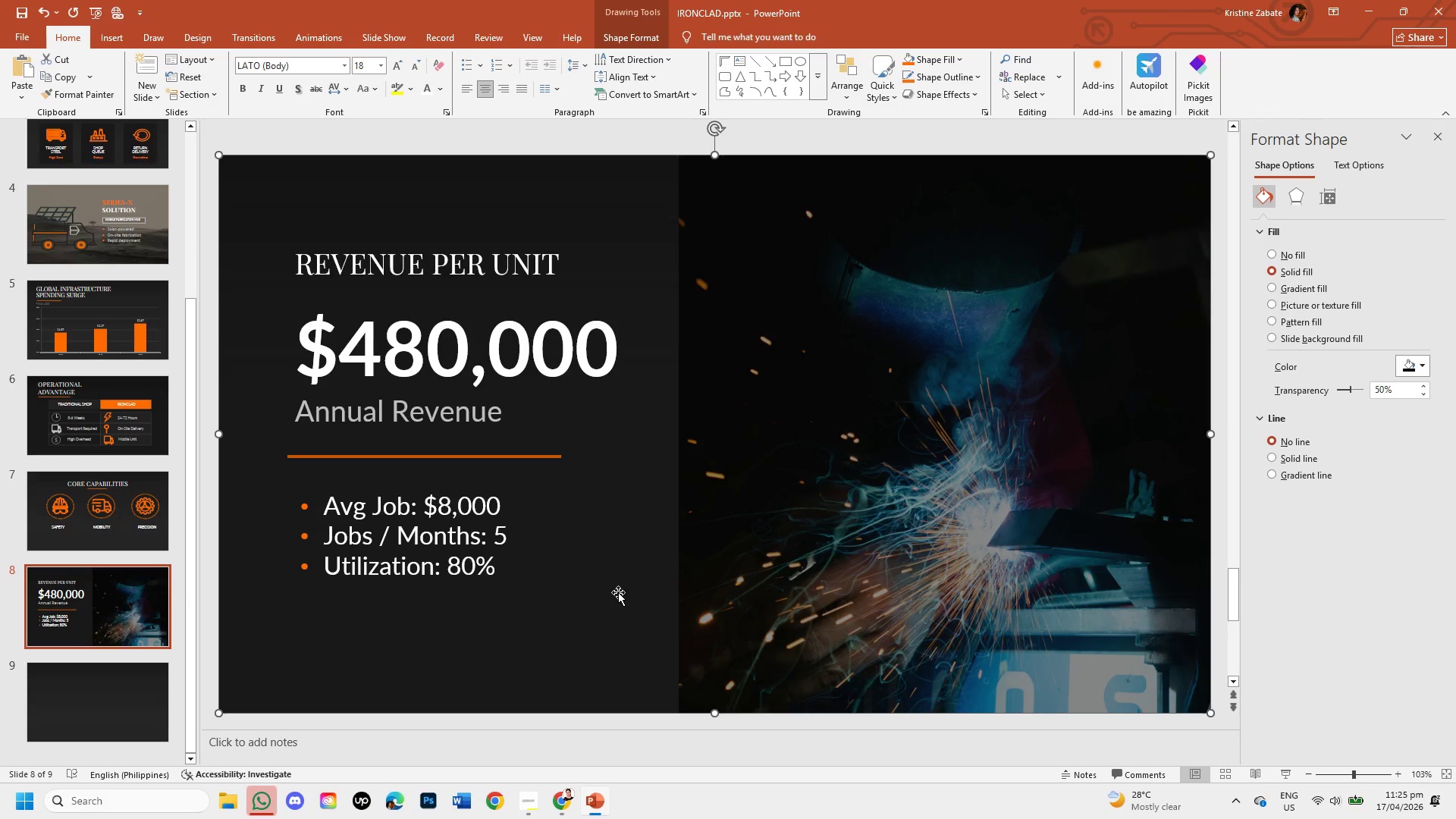 
left_click_drag(start_coordinate=[618, 592], to_coordinate=[616, 588])
 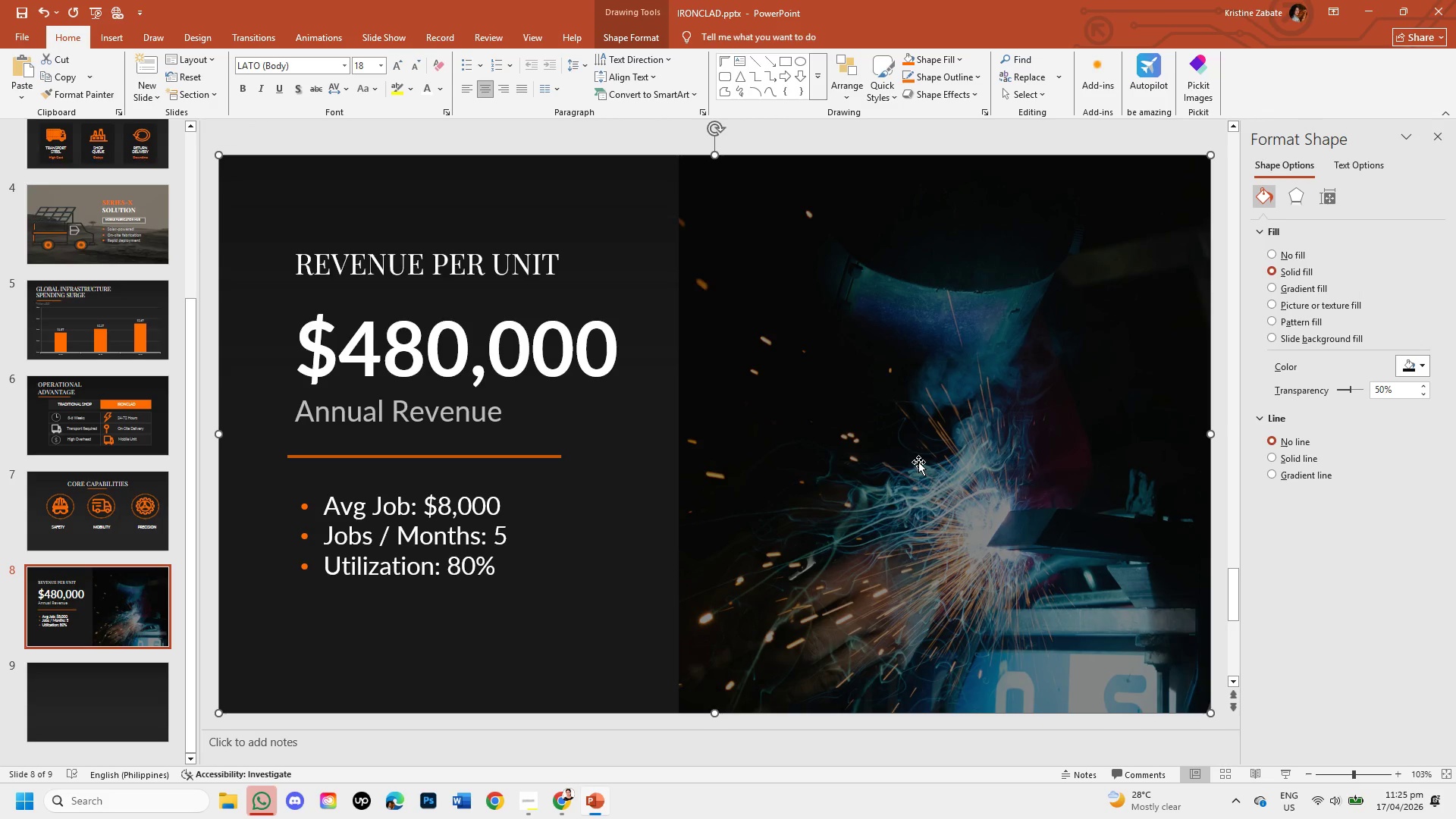 
double_click([918, 462])
 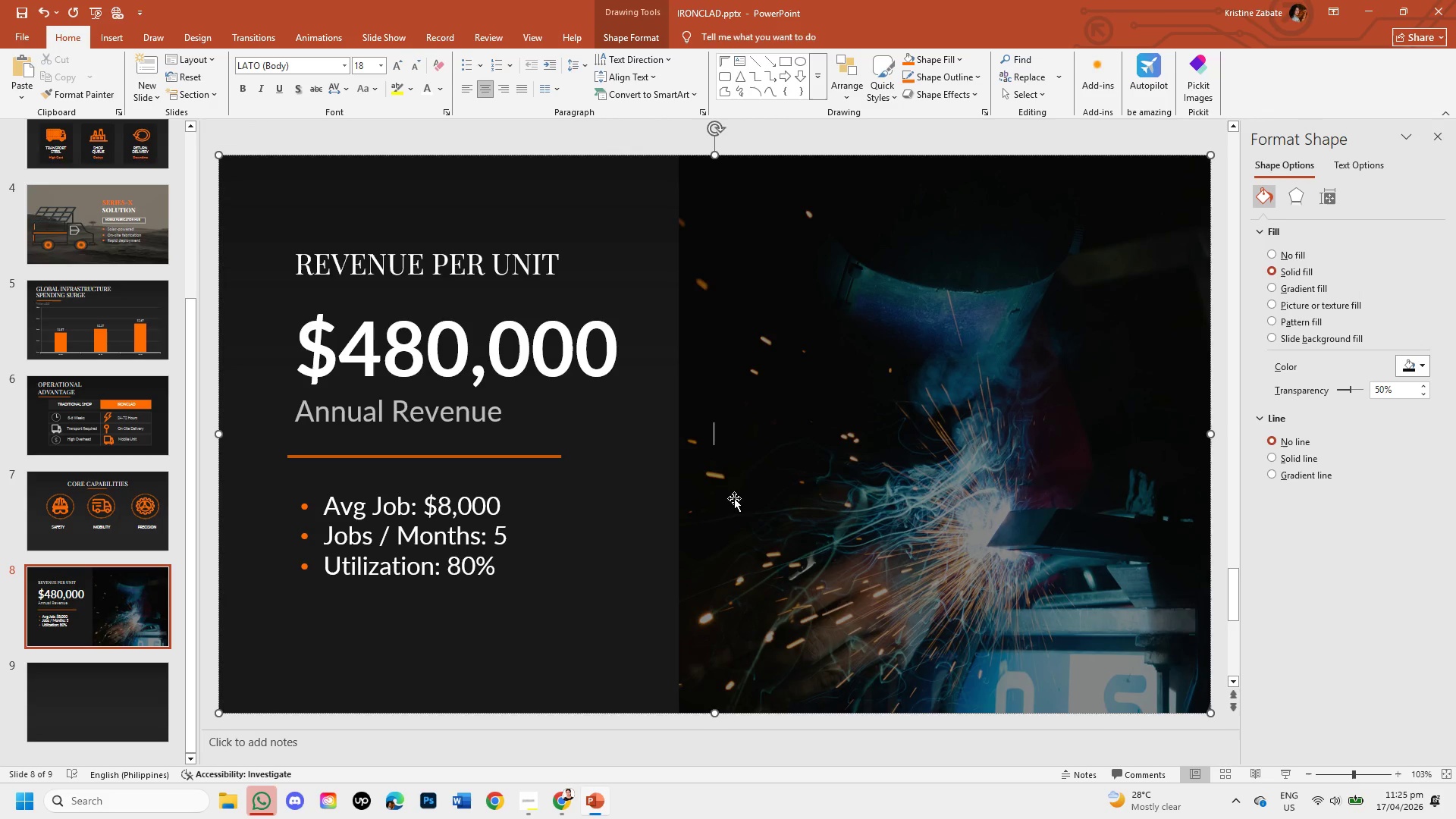 
left_click([522, 604])
 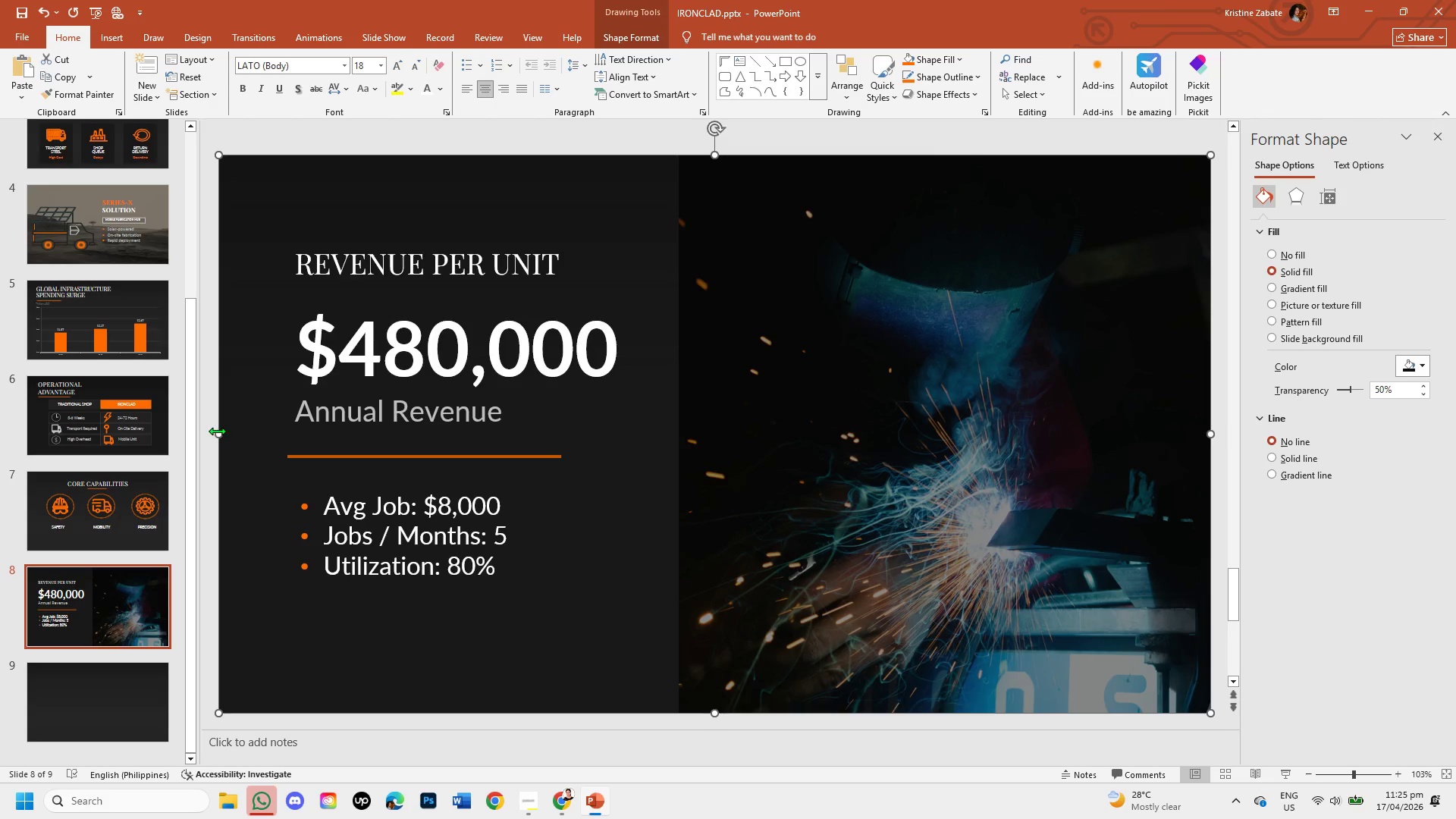 
left_click_drag(start_coordinate=[217, 431], to_coordinate=[686, 465])
 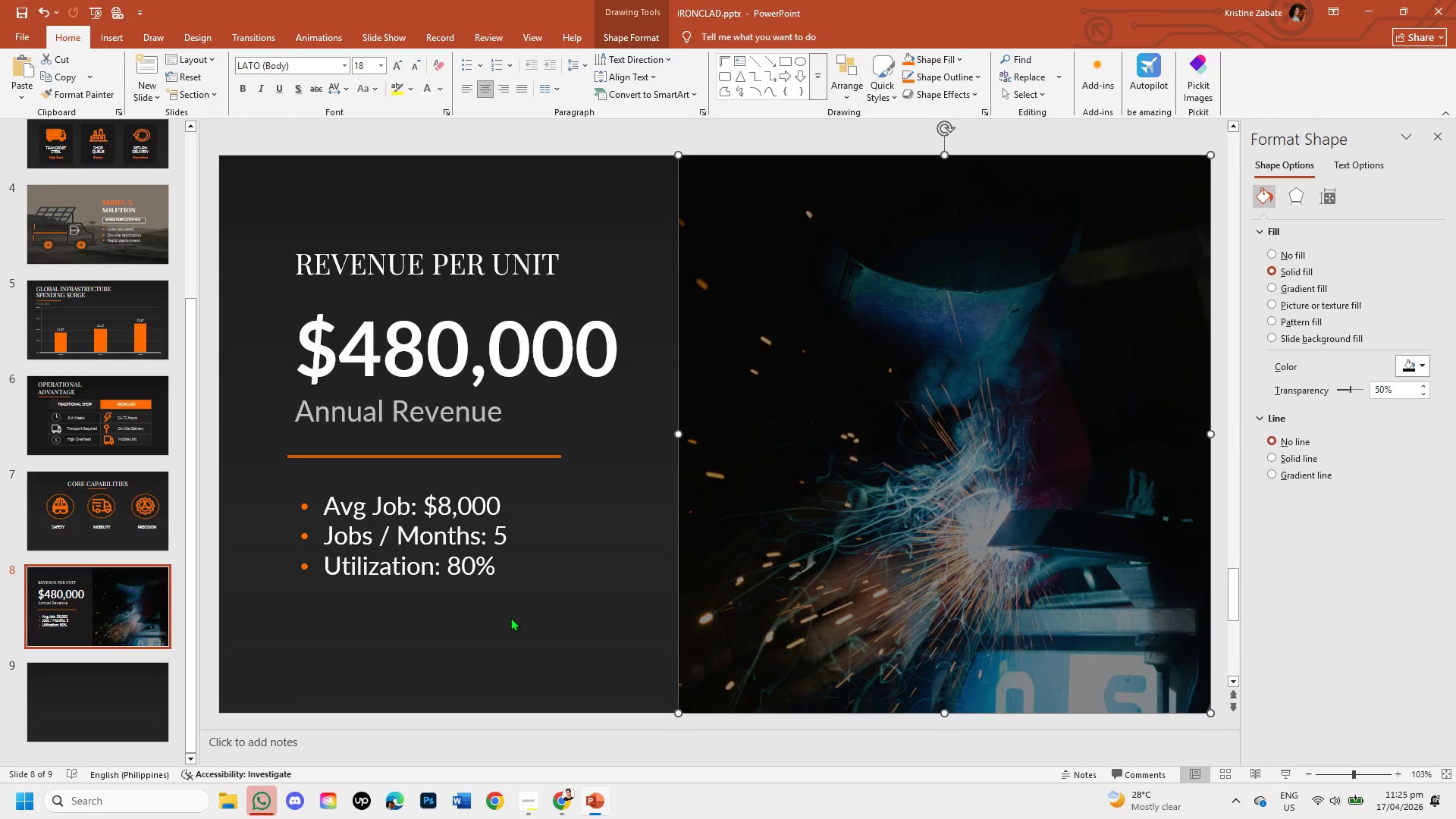 
left_click([510, 617])
 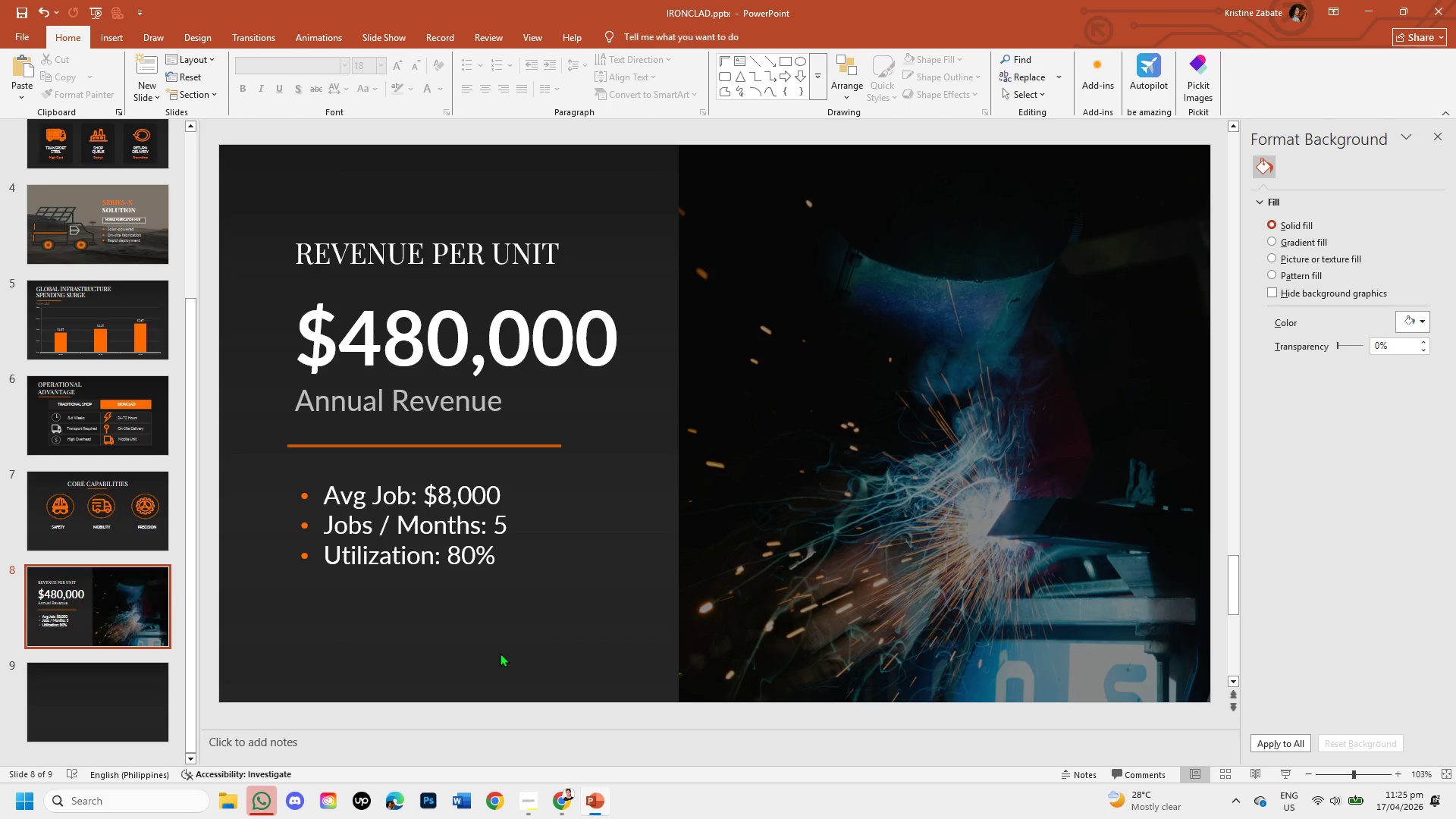 
wait(24.8)
 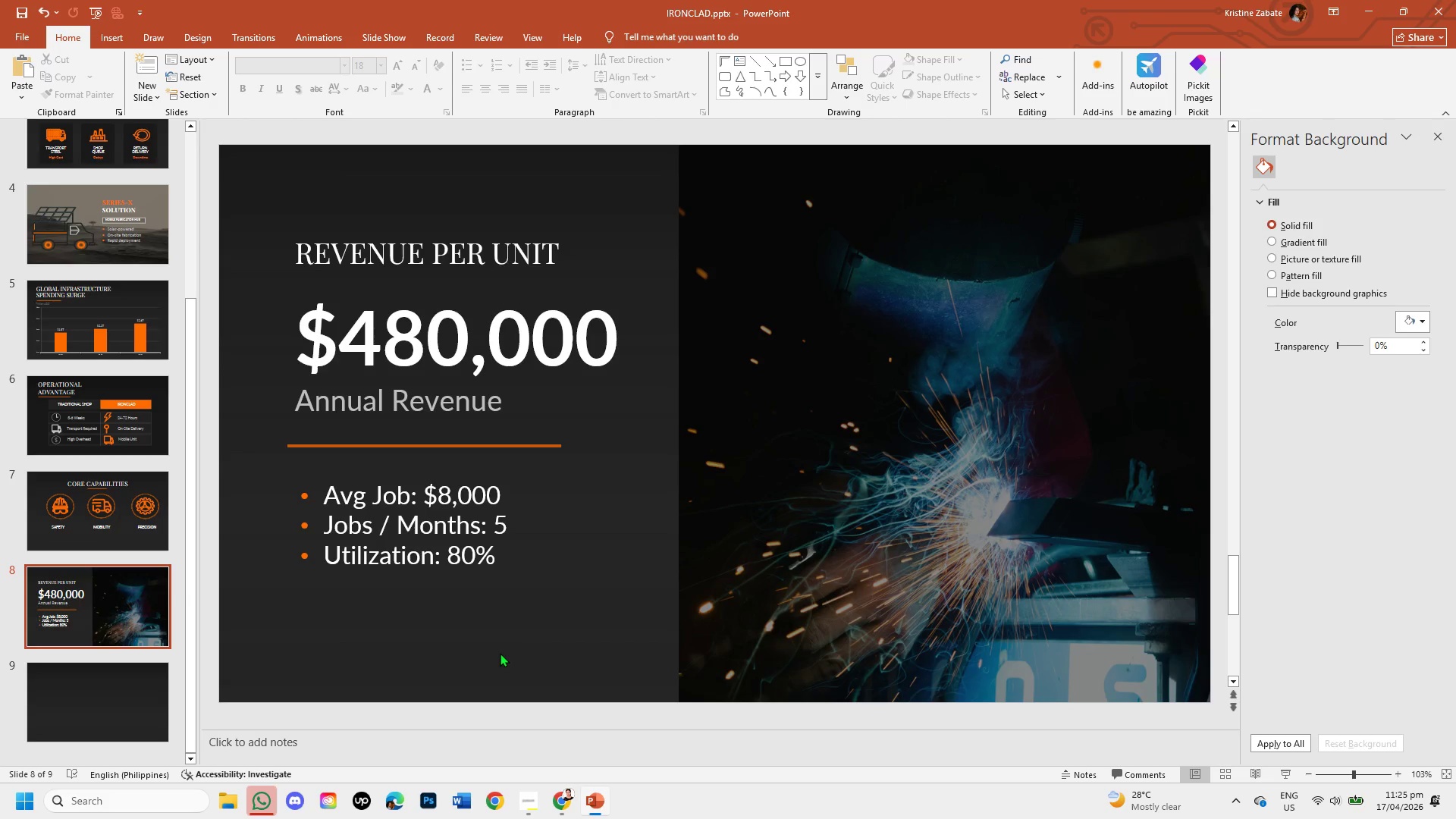 
left_click([575, 537])
 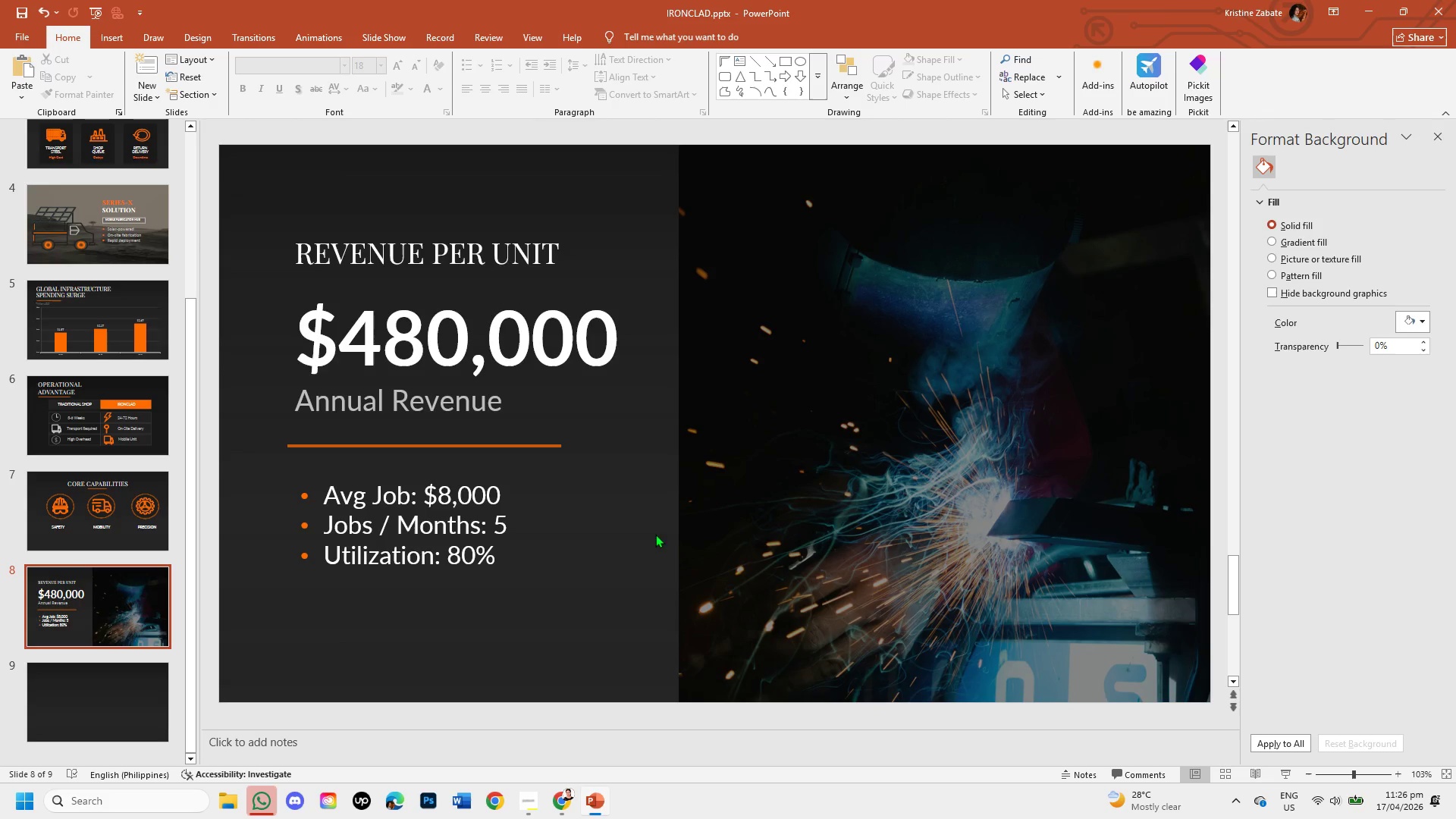 
left_click([684, 522])
 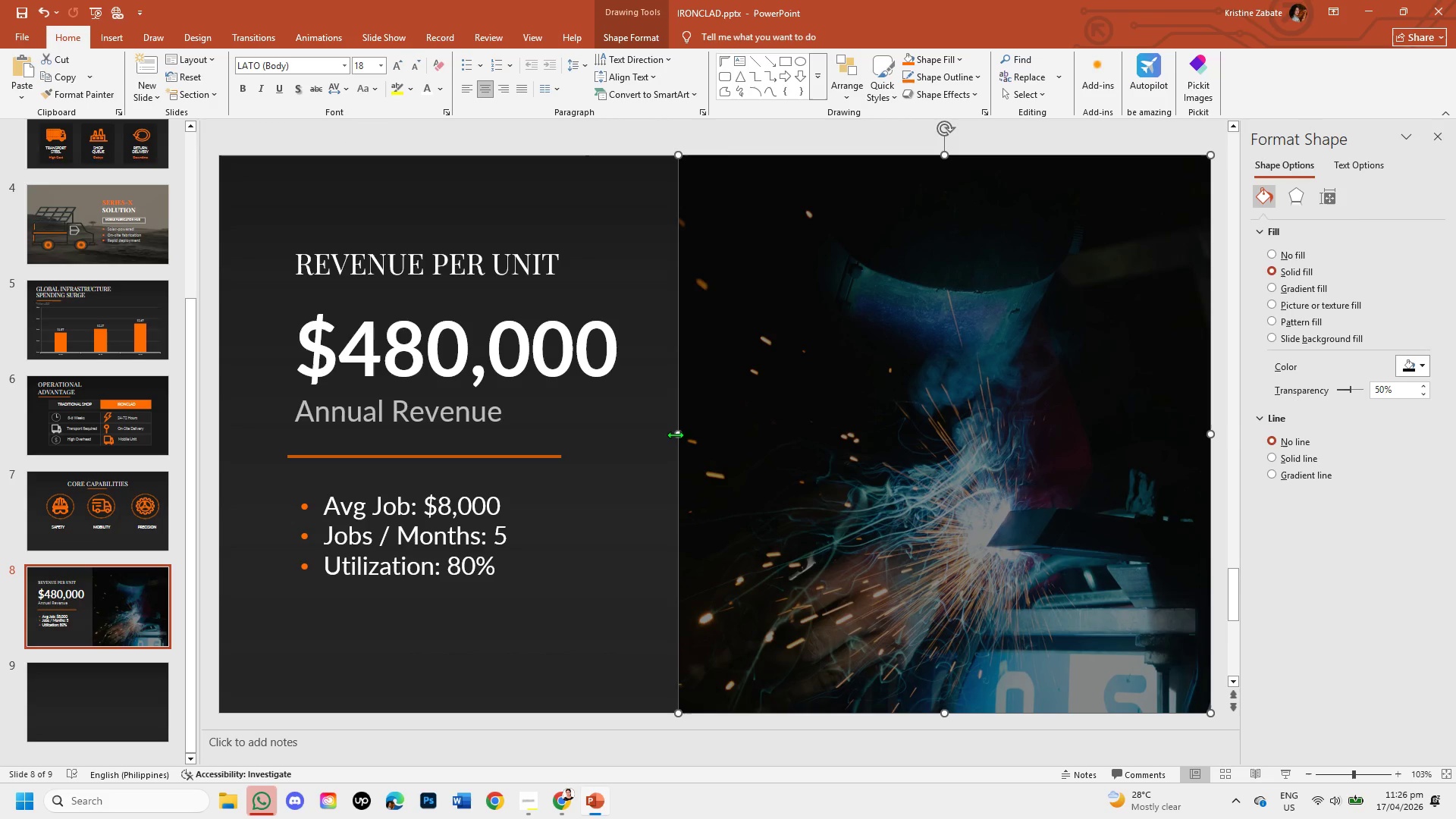 
left_click_drag(start_coordinate=[675, 435], to_coordinate=[704, 438])
 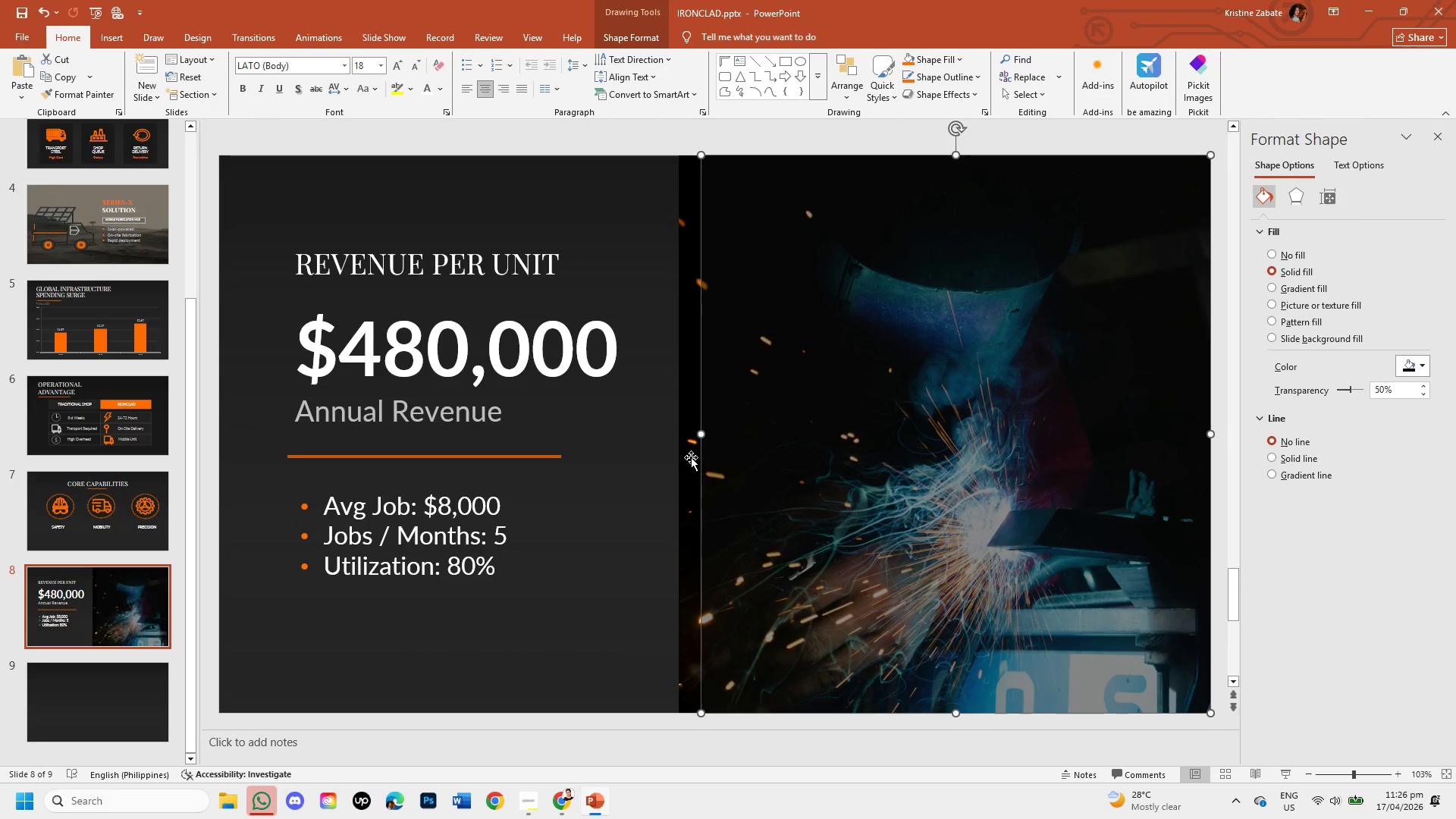 
left_click([687, 456])
 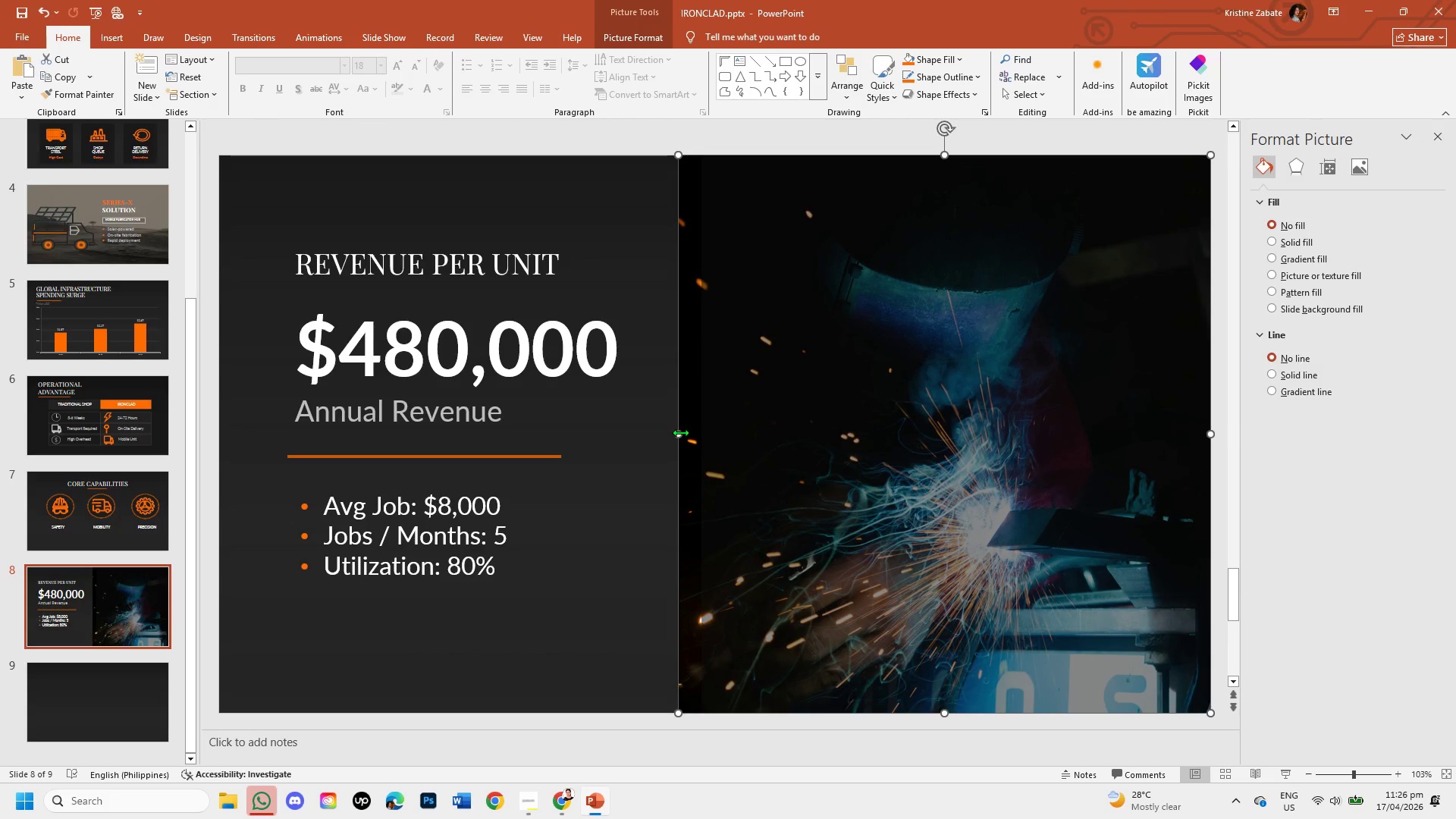 
left_click_drag(start_coordinate=[680, 432], to_coordinate=[222, 441])
 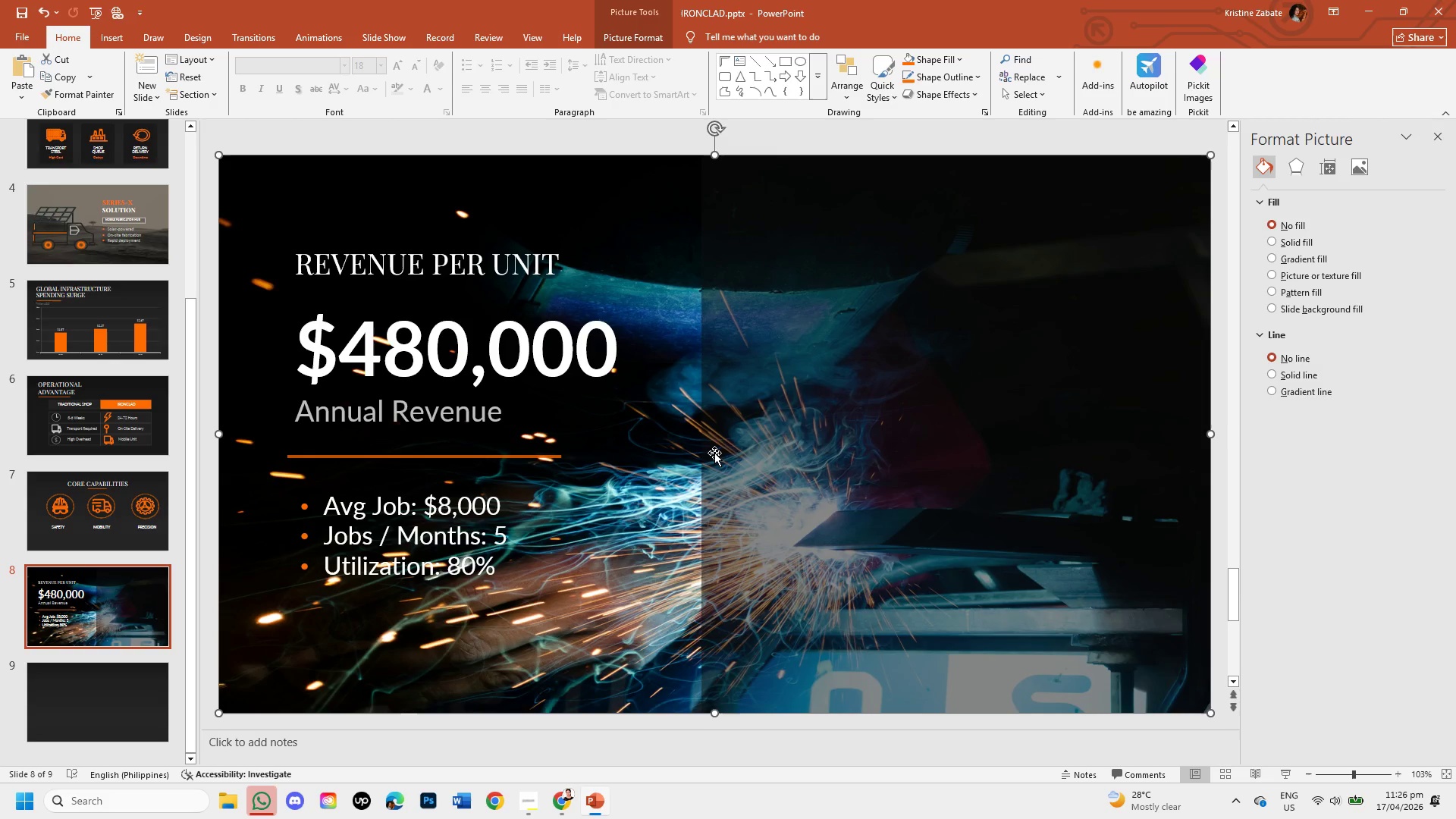 
left_click([714, 453])
 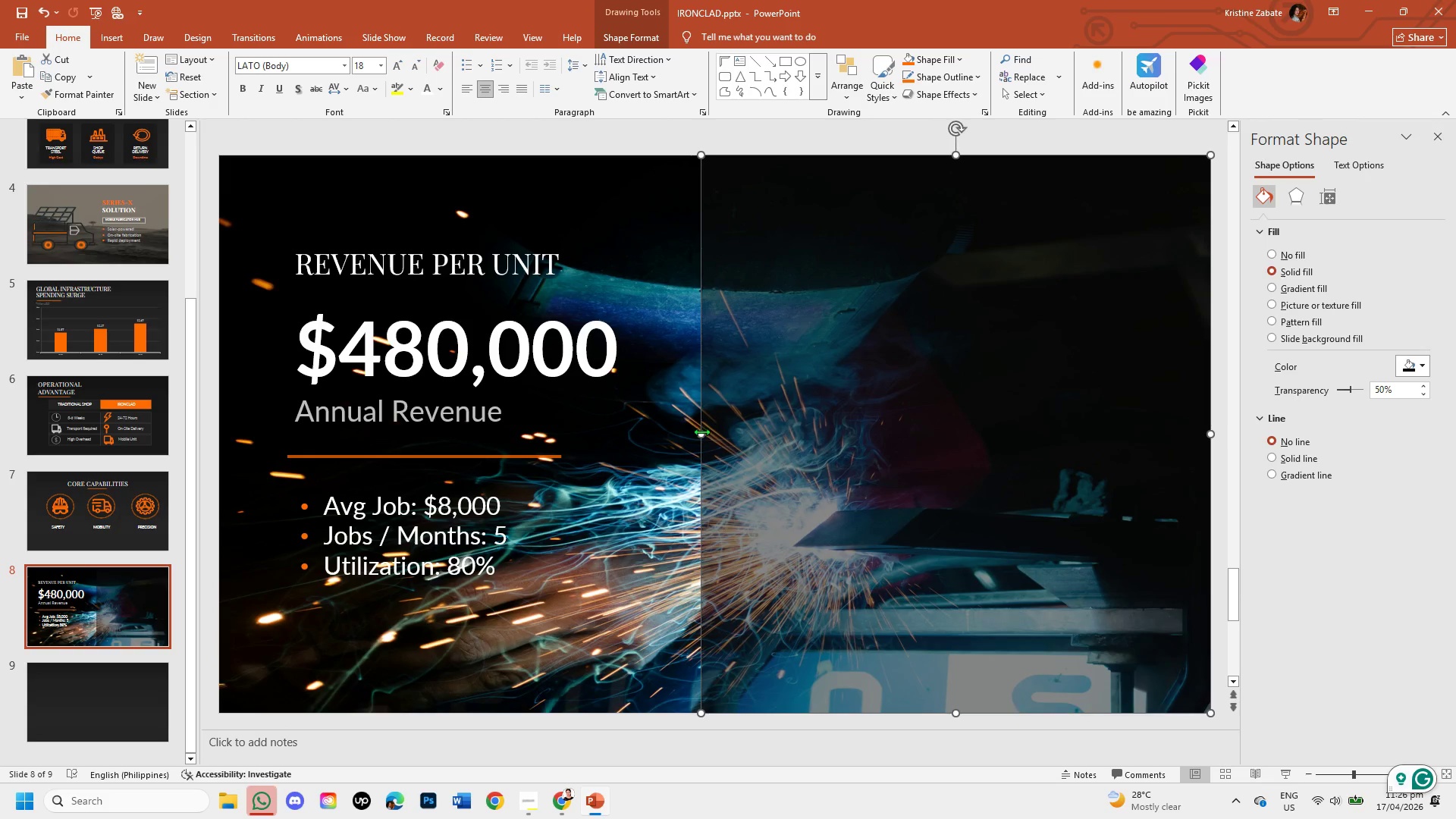 
left_click_drag(start_coordinate=[701, 431], to_coordinate=[220, 470])
 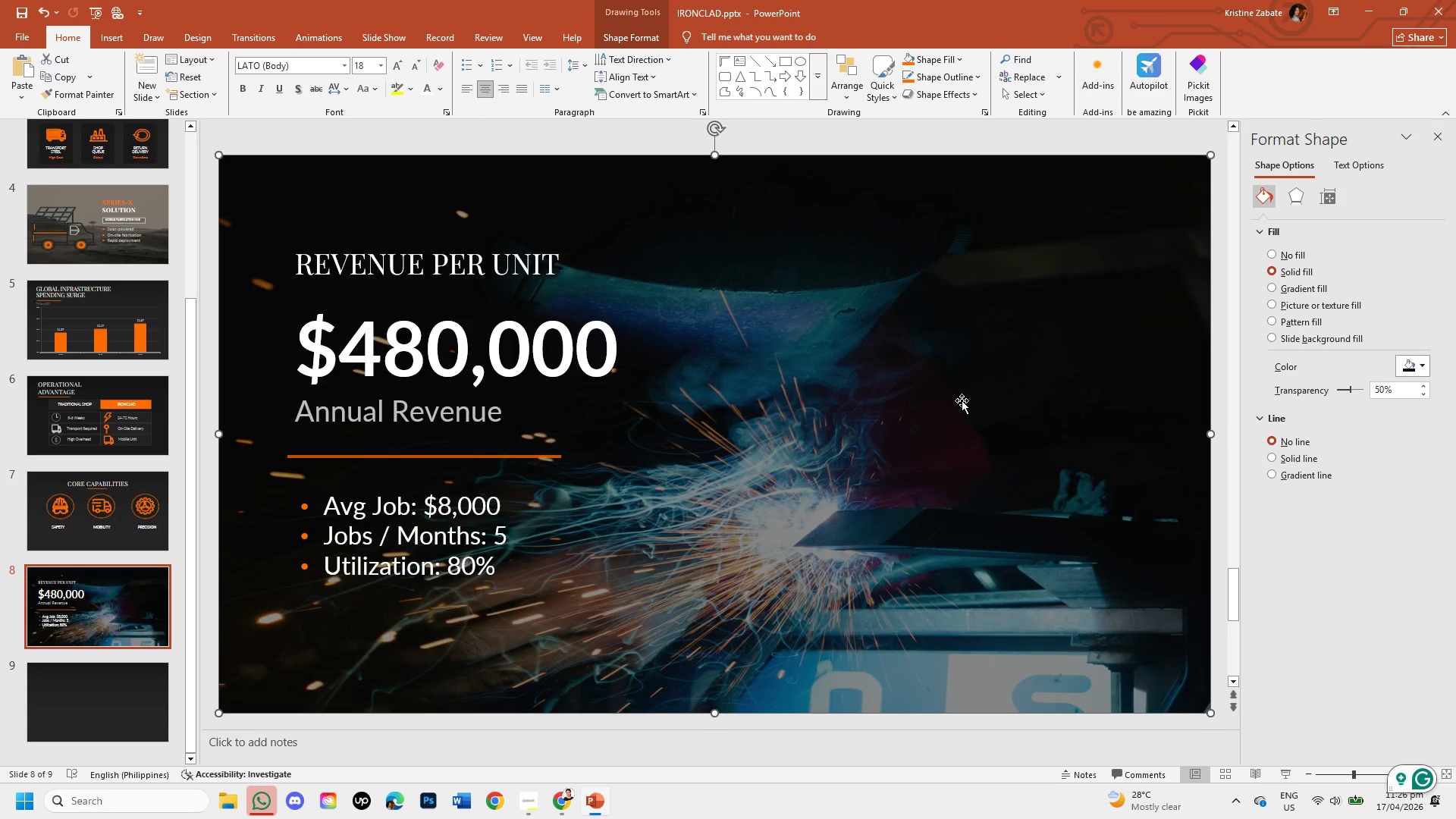 
wait(20.78)
 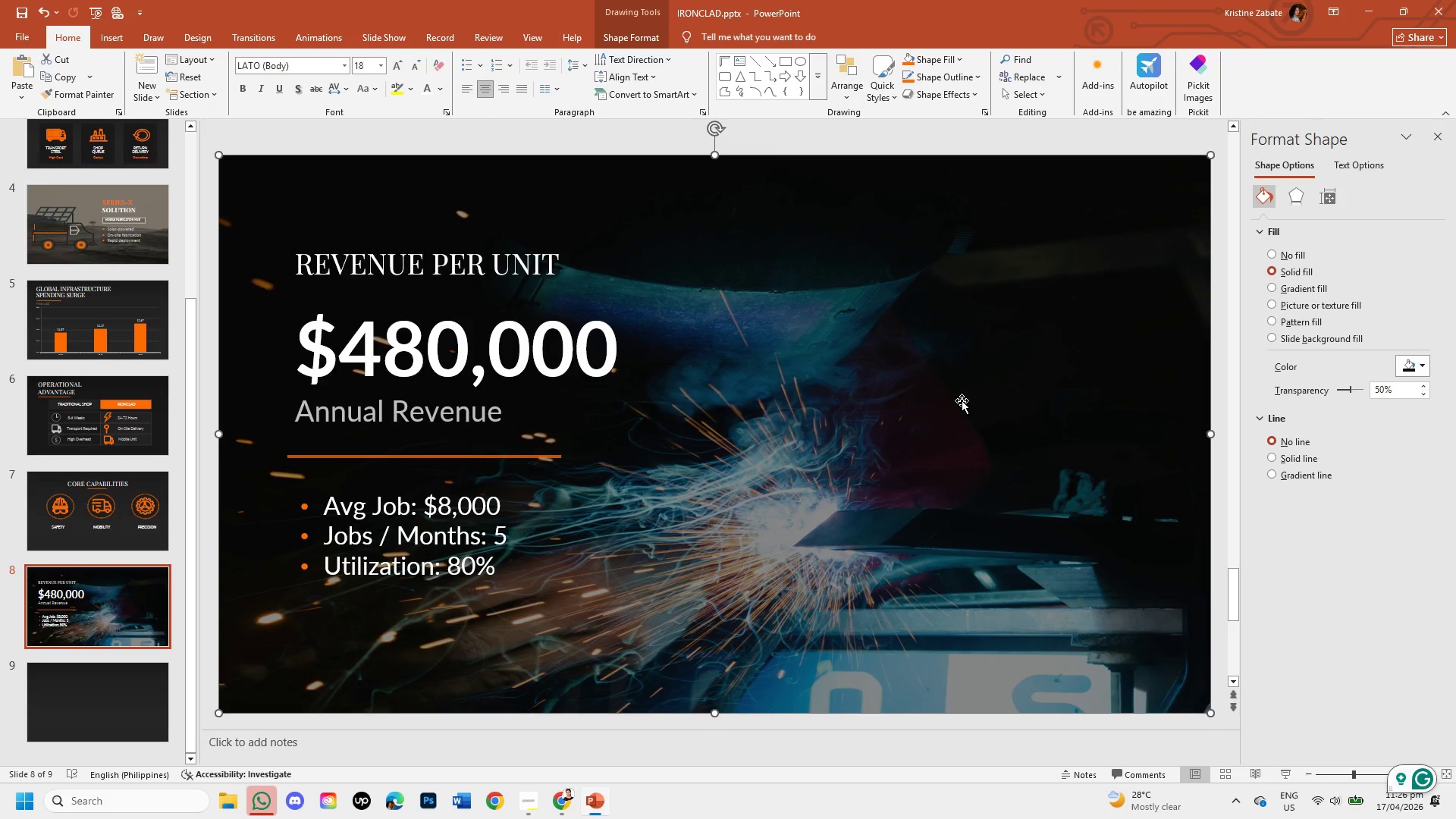 
left_click_drag(start_coordinate=[216, 434], to_coordinate=[694, 418])
 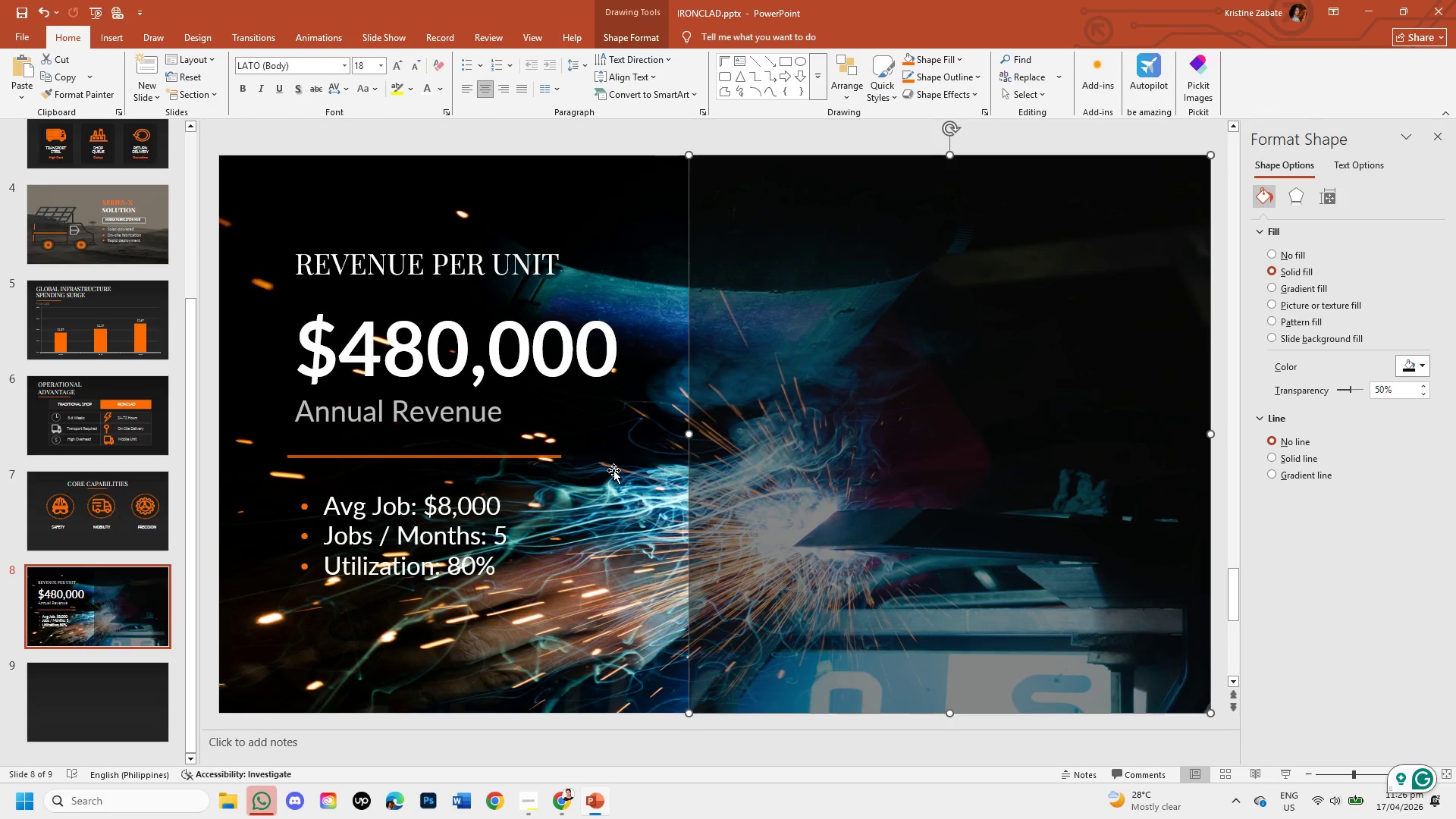 
left_click([613, 470])
 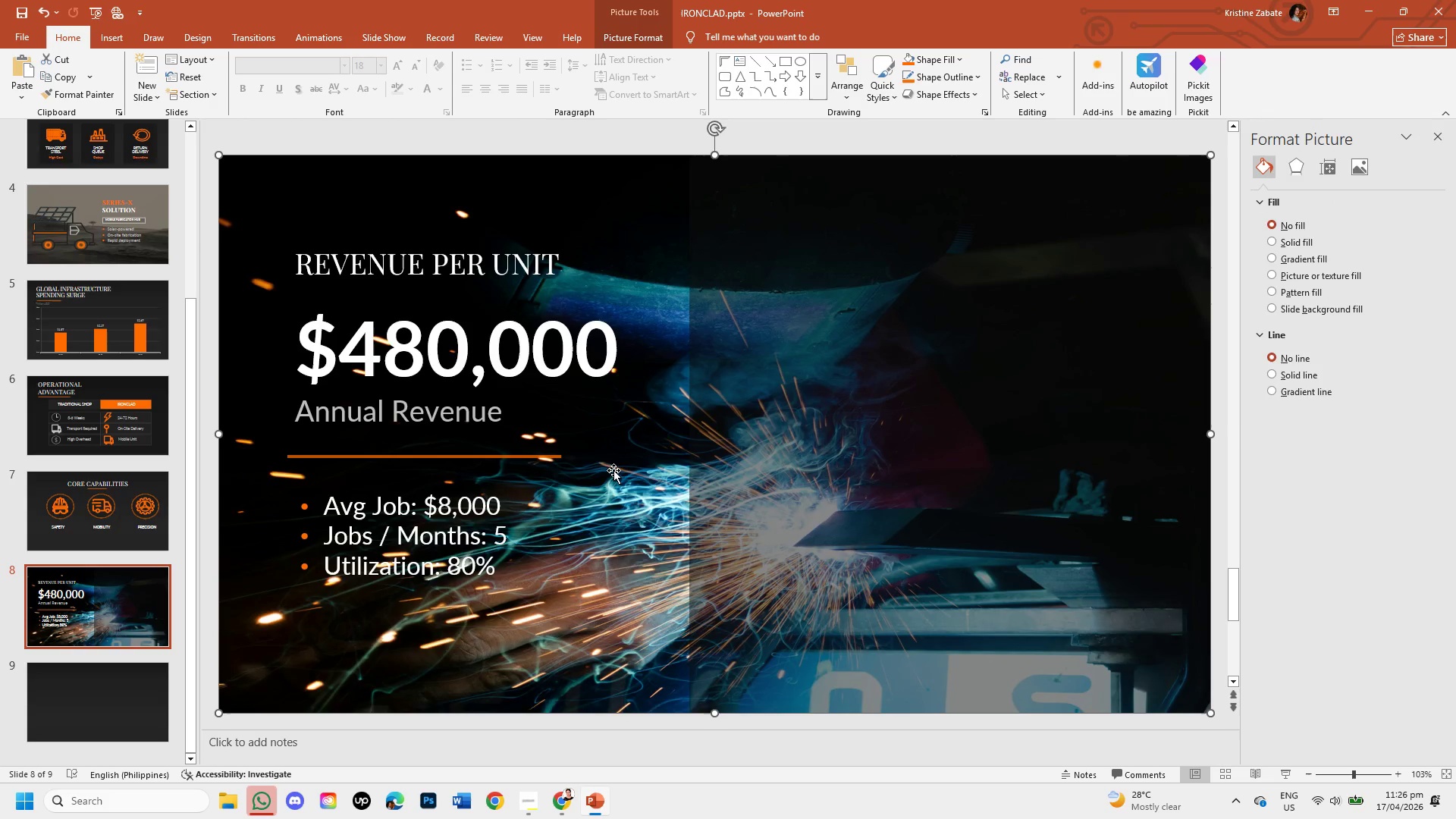 
key(Backspace)
 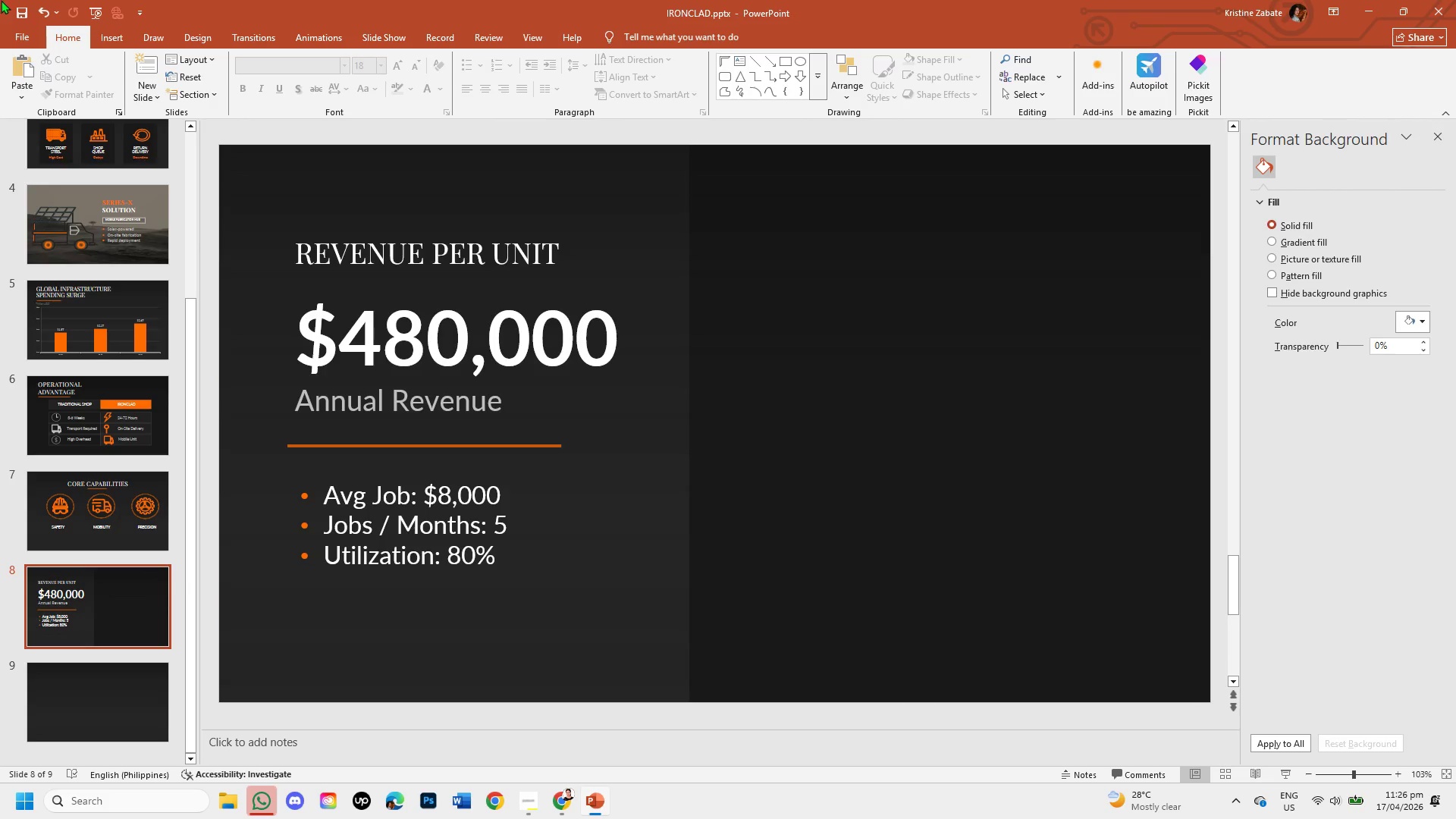 
key(Control+V)
 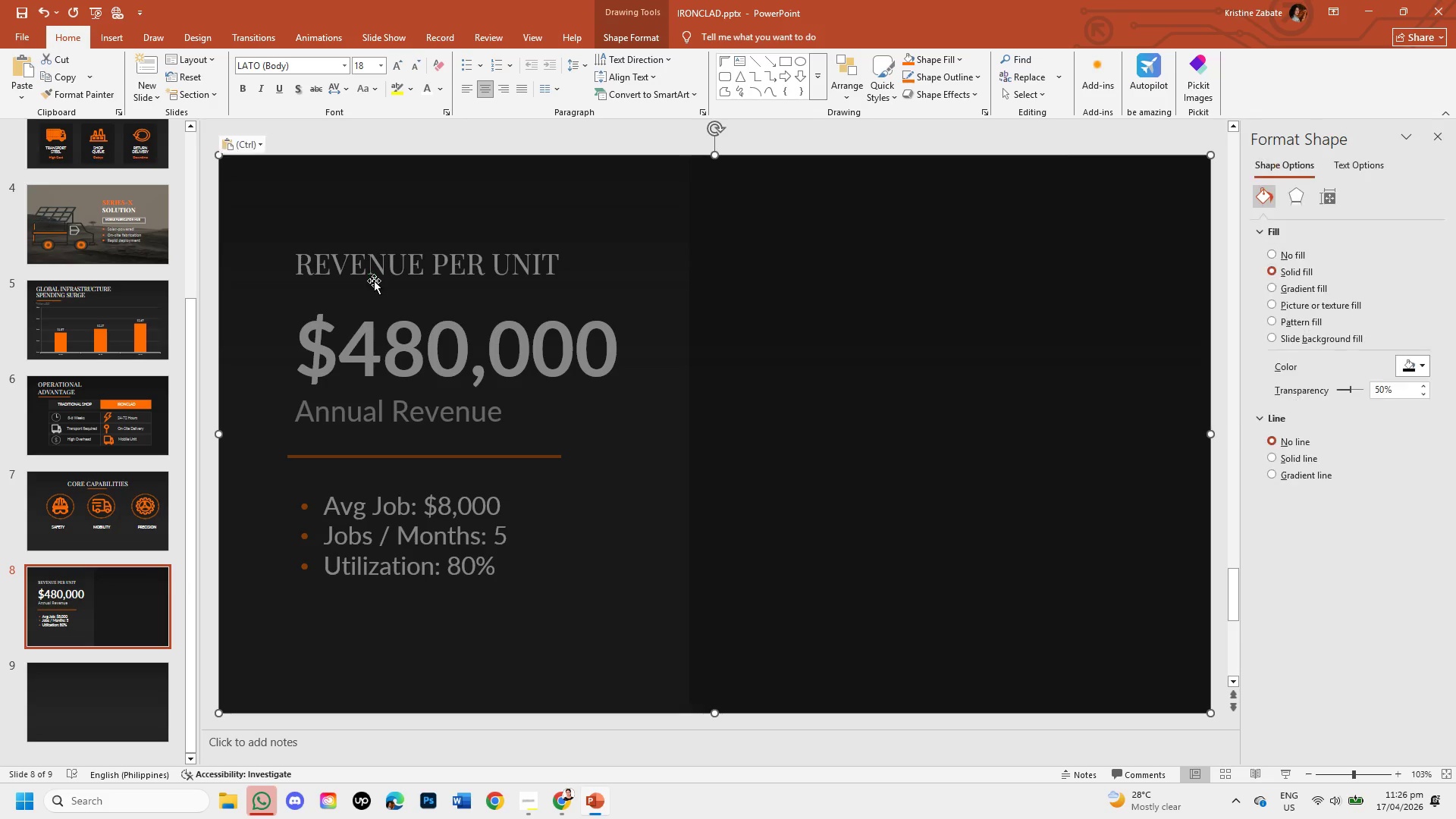 
hold_key(key=ControlLeft, duration=0.62)
 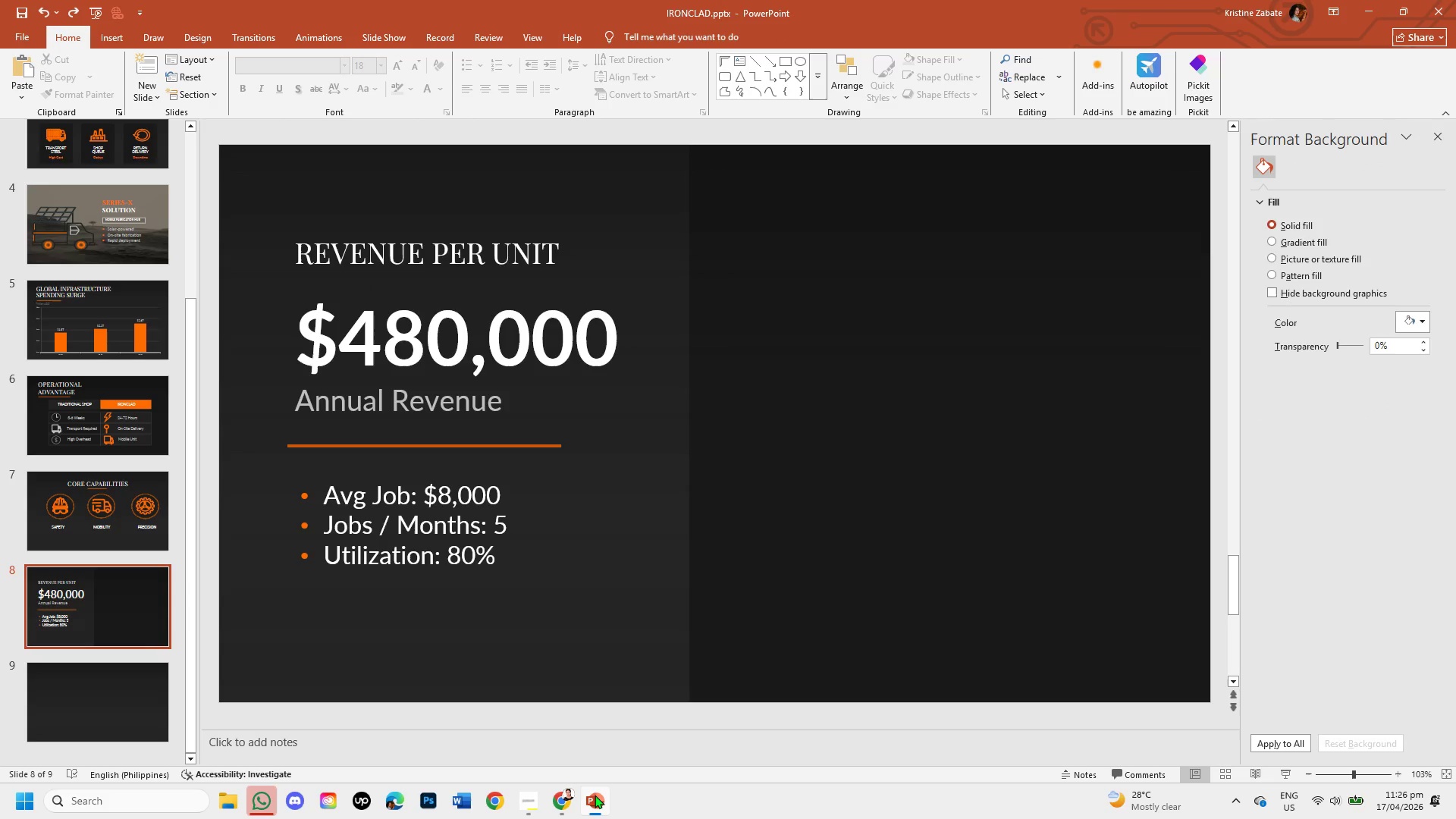 
left_click([573, 792])
 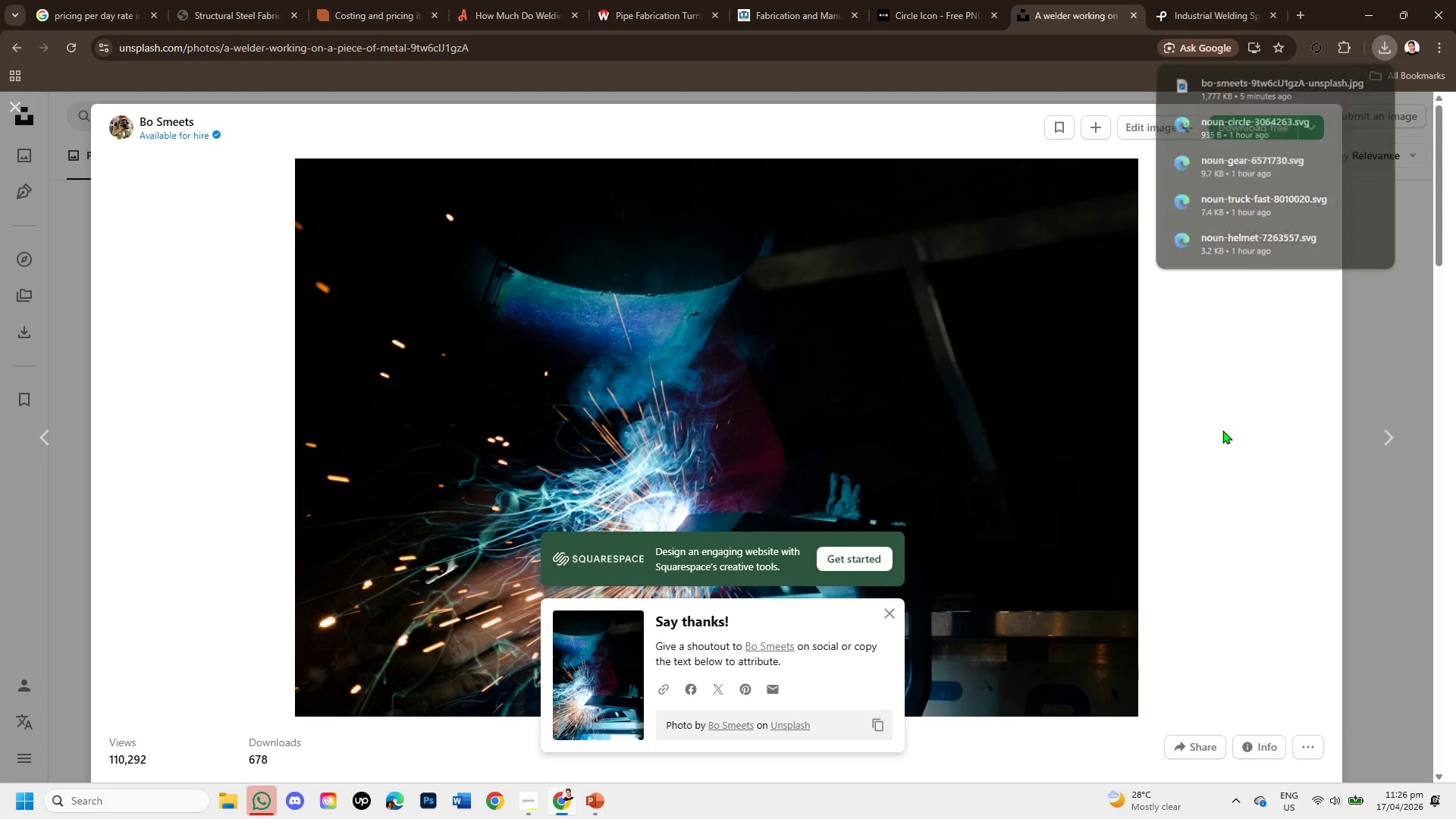 
right_click([680, 386])
 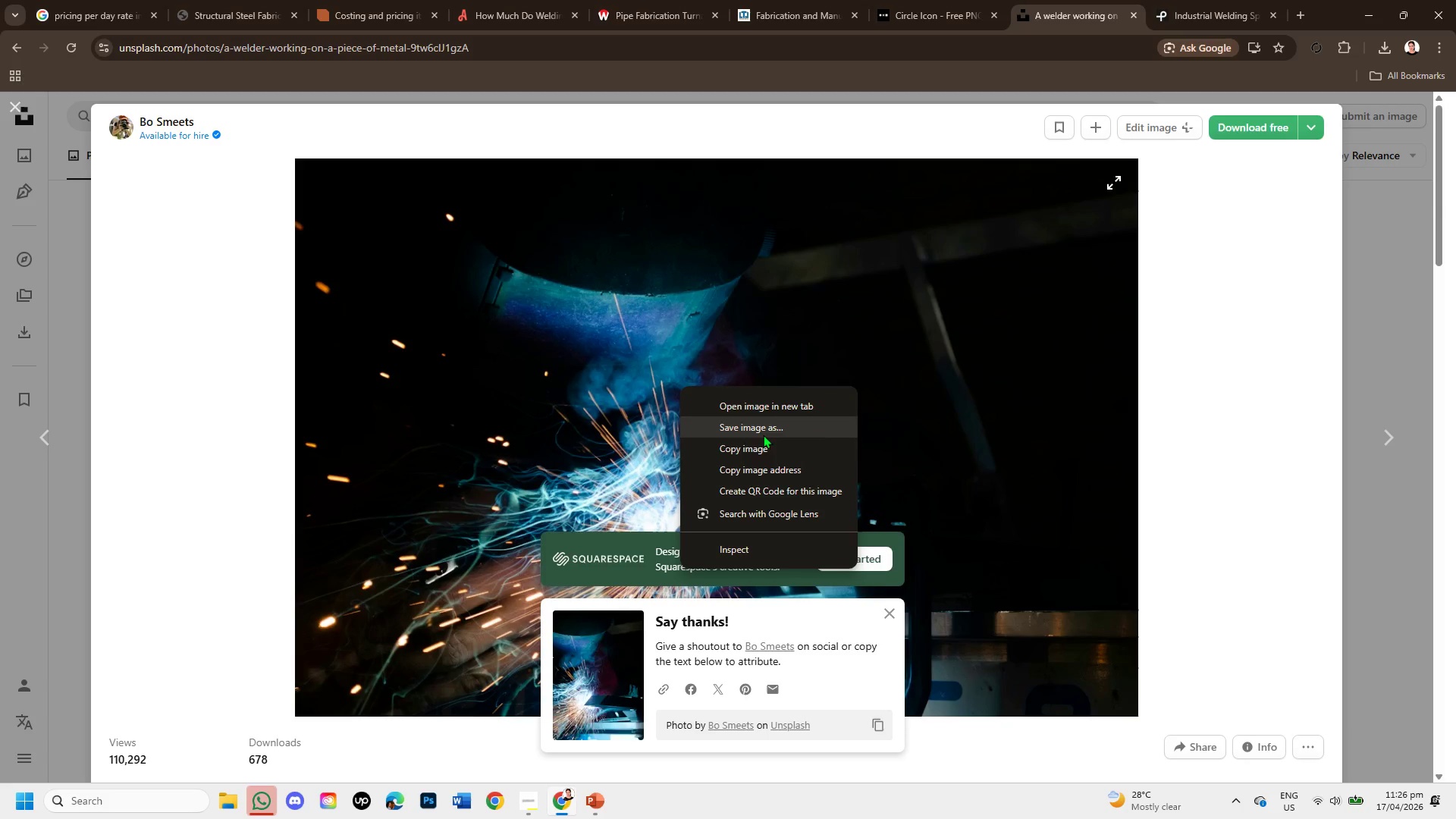 
left_click([767, 442])
 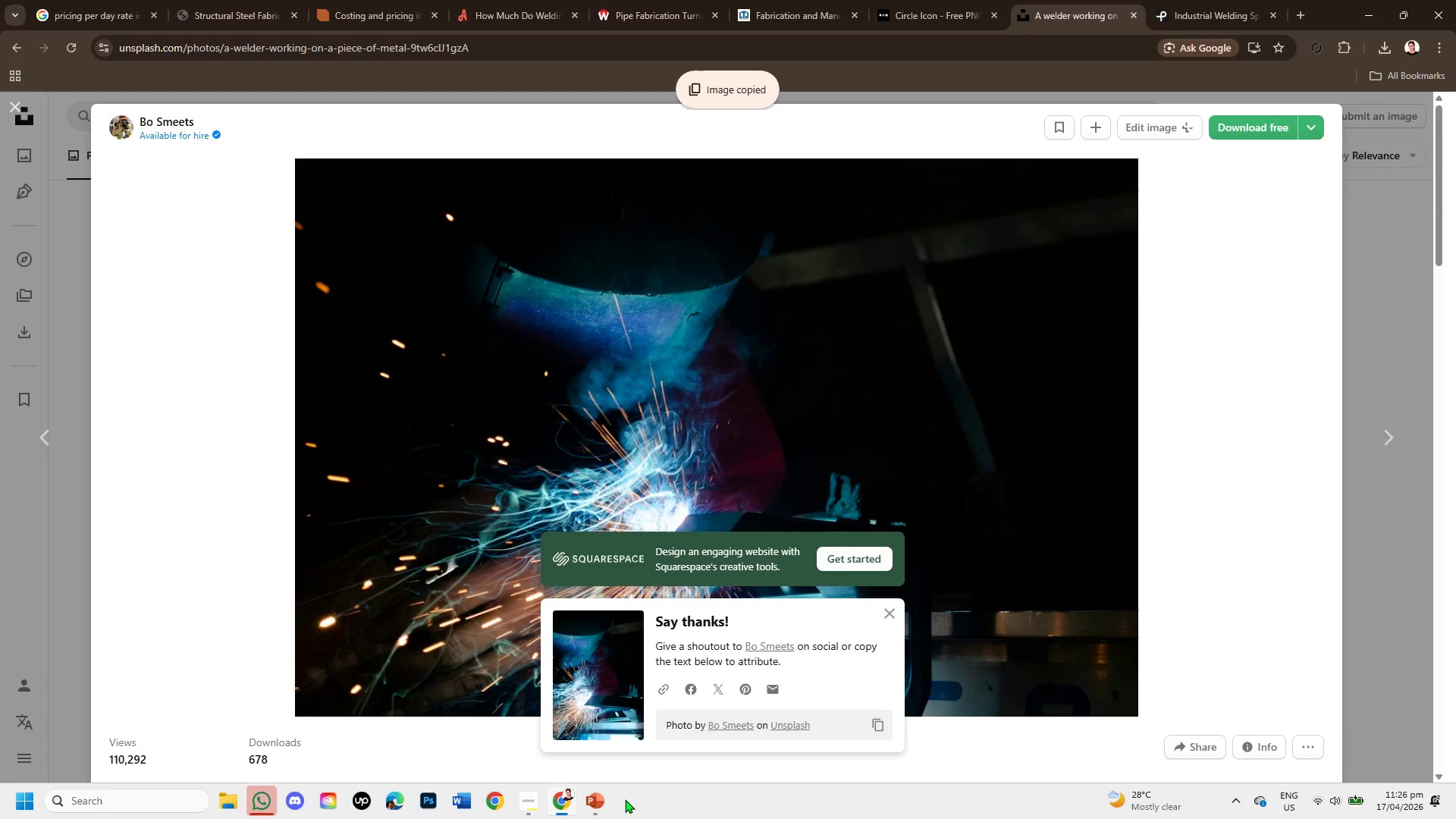 
left_click([598, 799])
 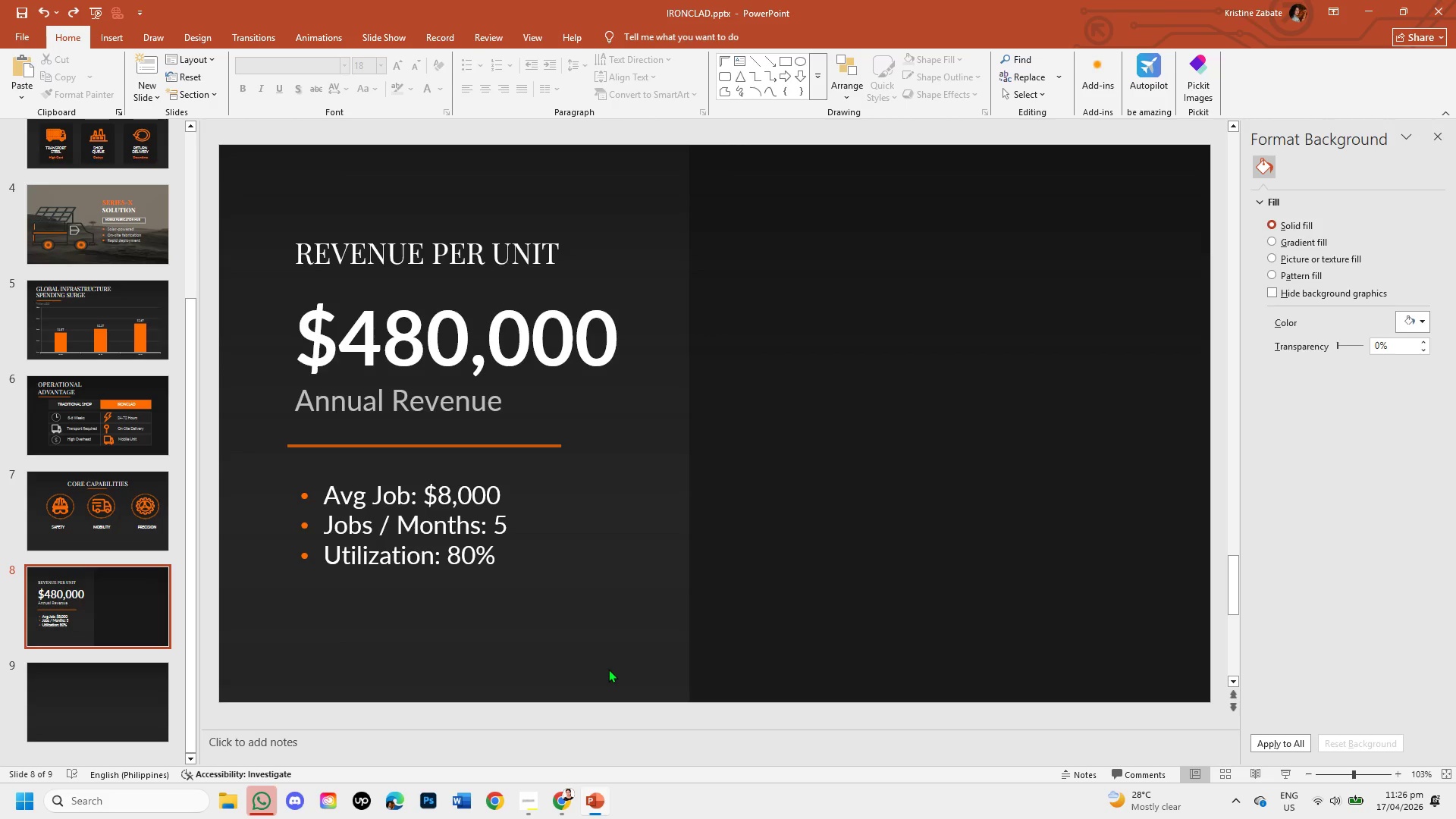 
key(Control+V)
 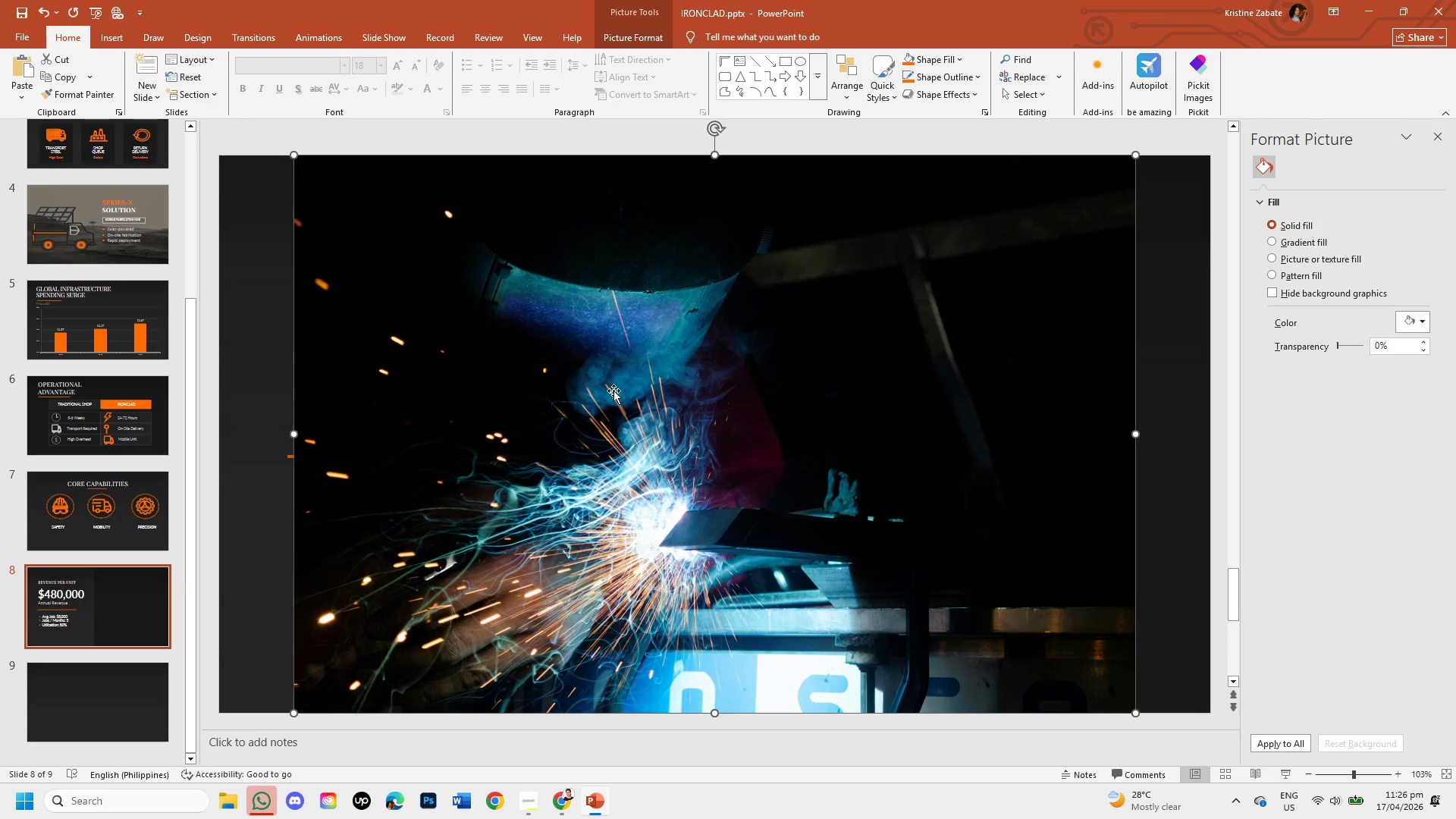 
left_click_drag(start_coordinate=[617, 371], to_coordinate=[542, 368])
 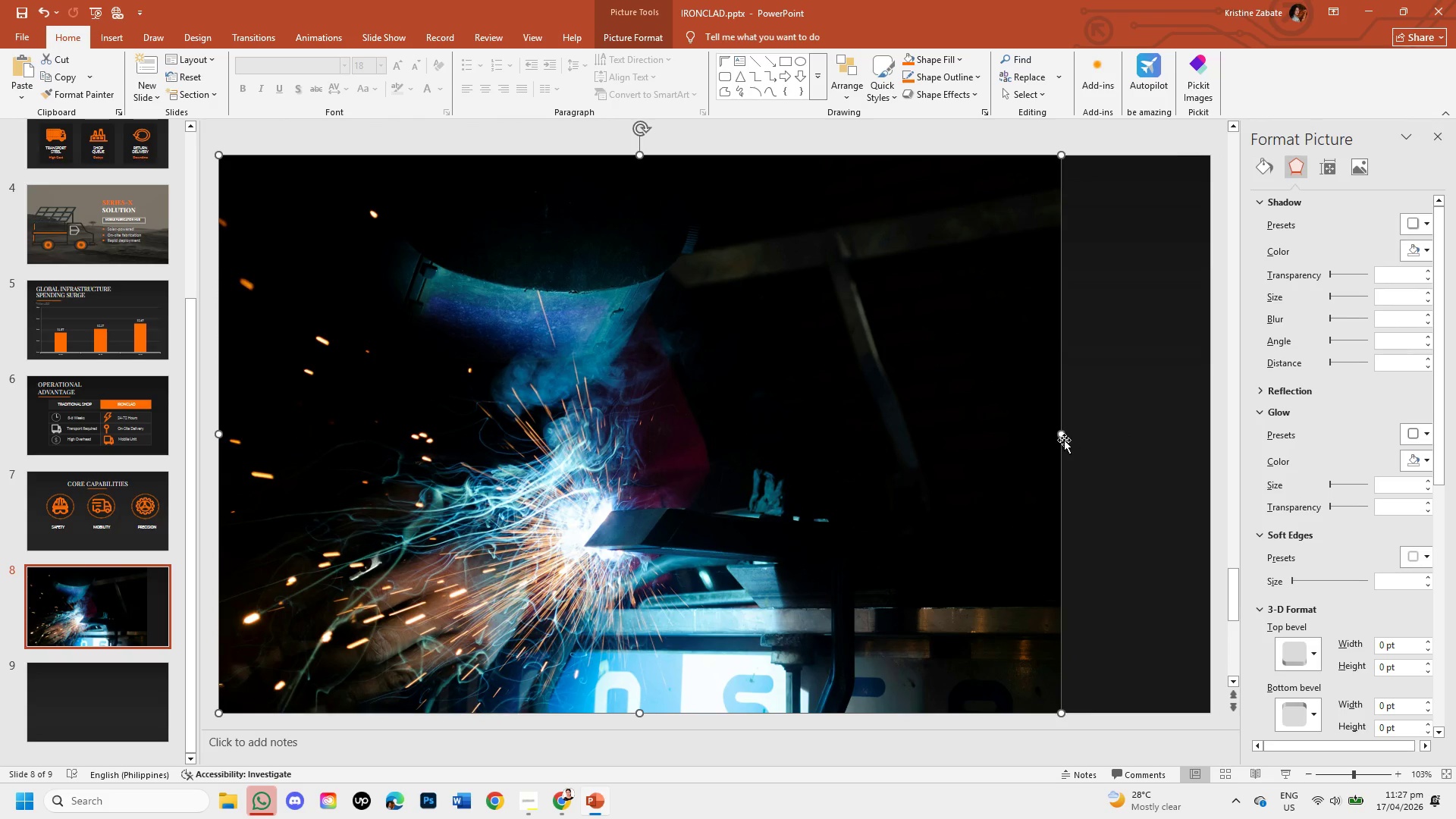 
left_click_drag(start_coordinate=[1059, 434], to_coordinate=[1207, 437])
 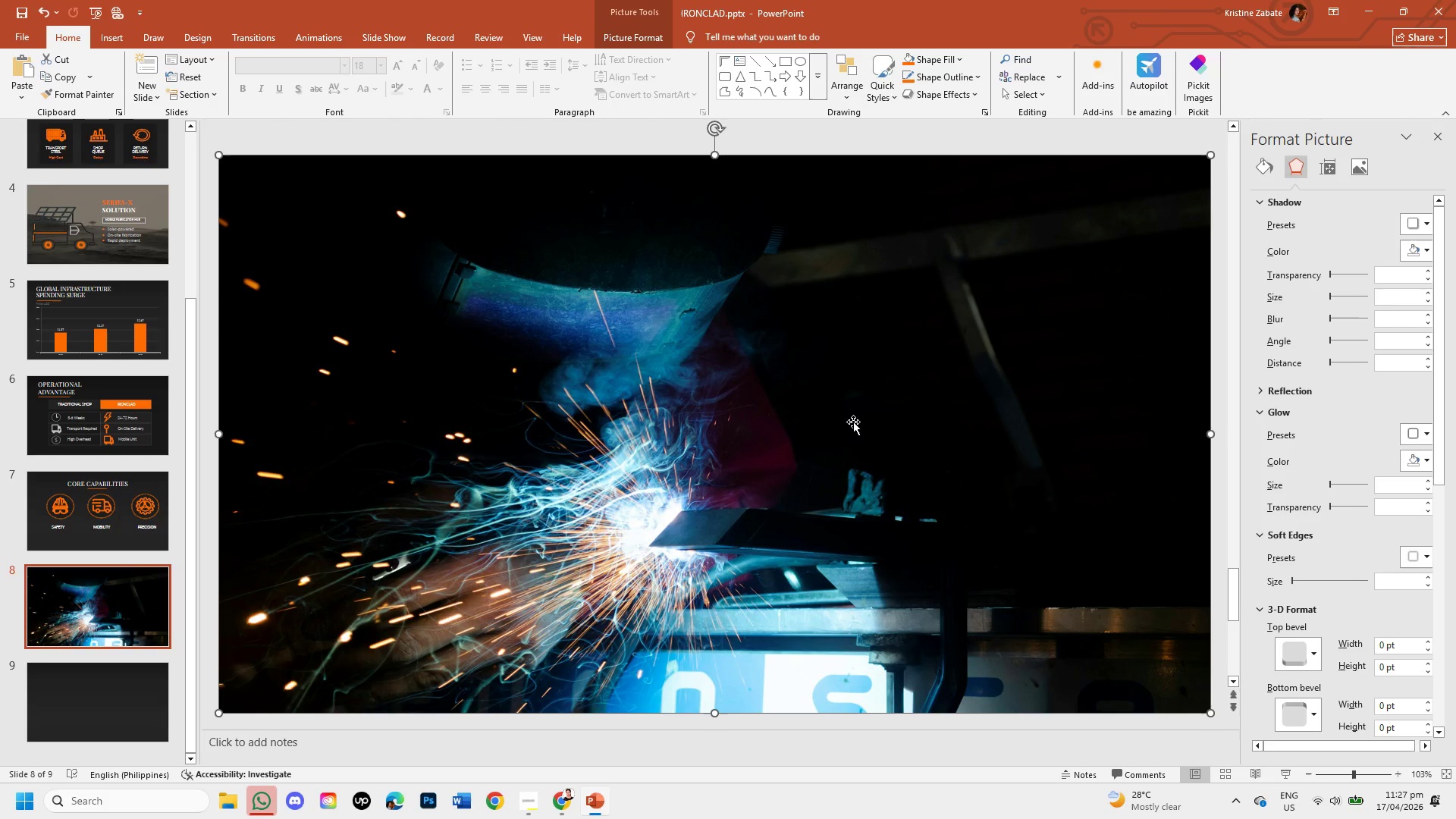 
left_click([853, 422])
 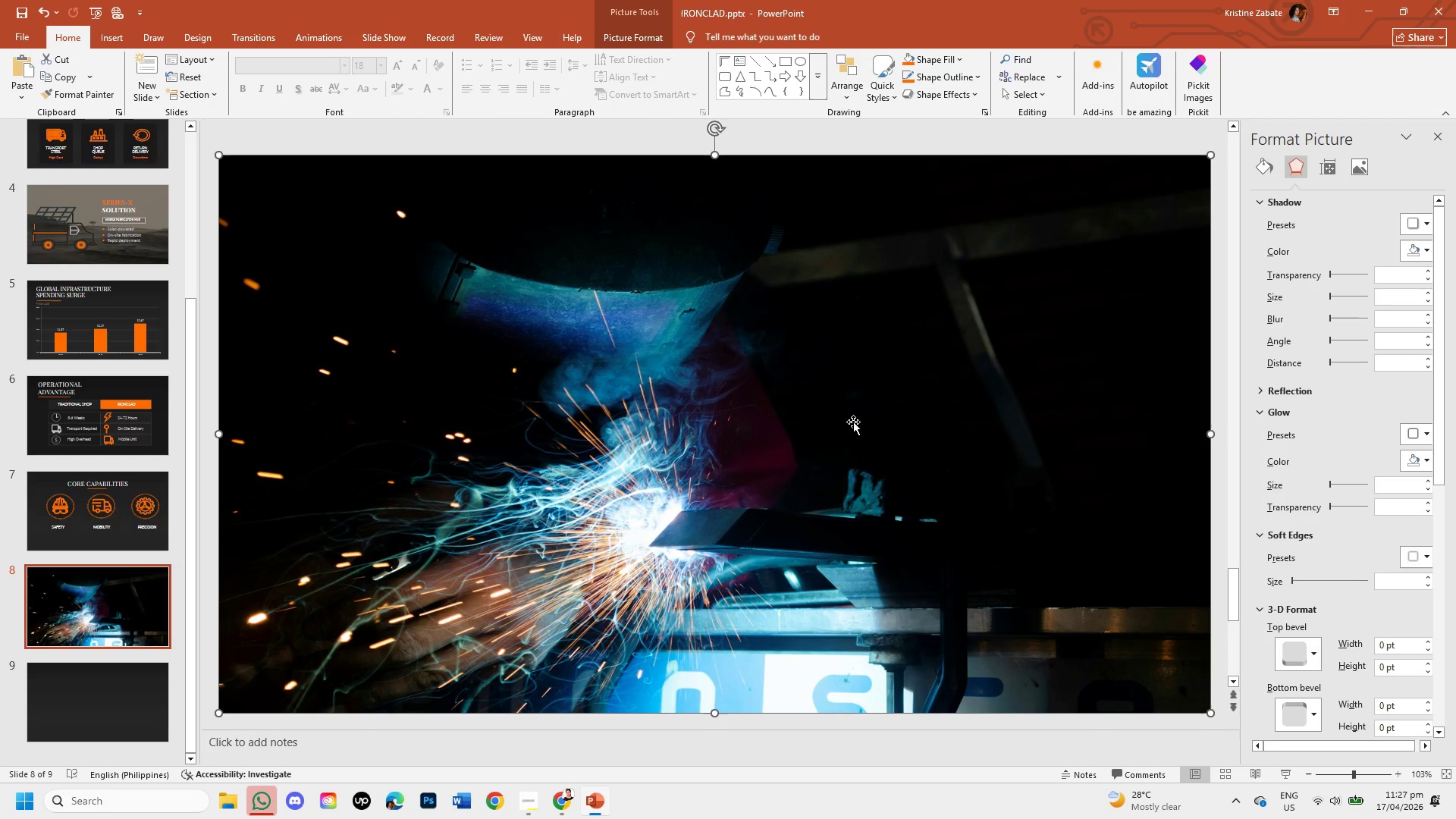 
right_click([853, 422])
 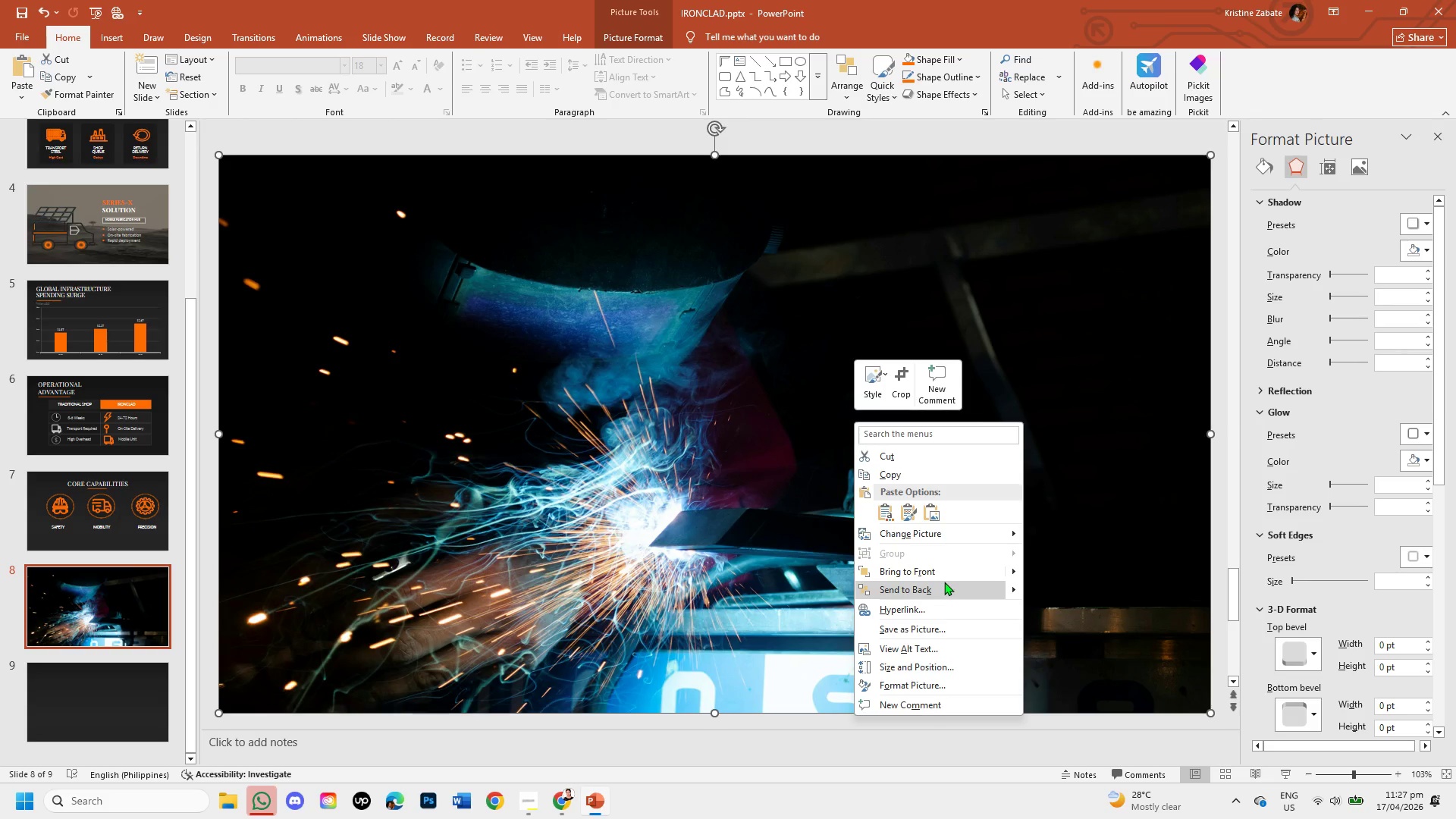 
left_click([943, 585])
 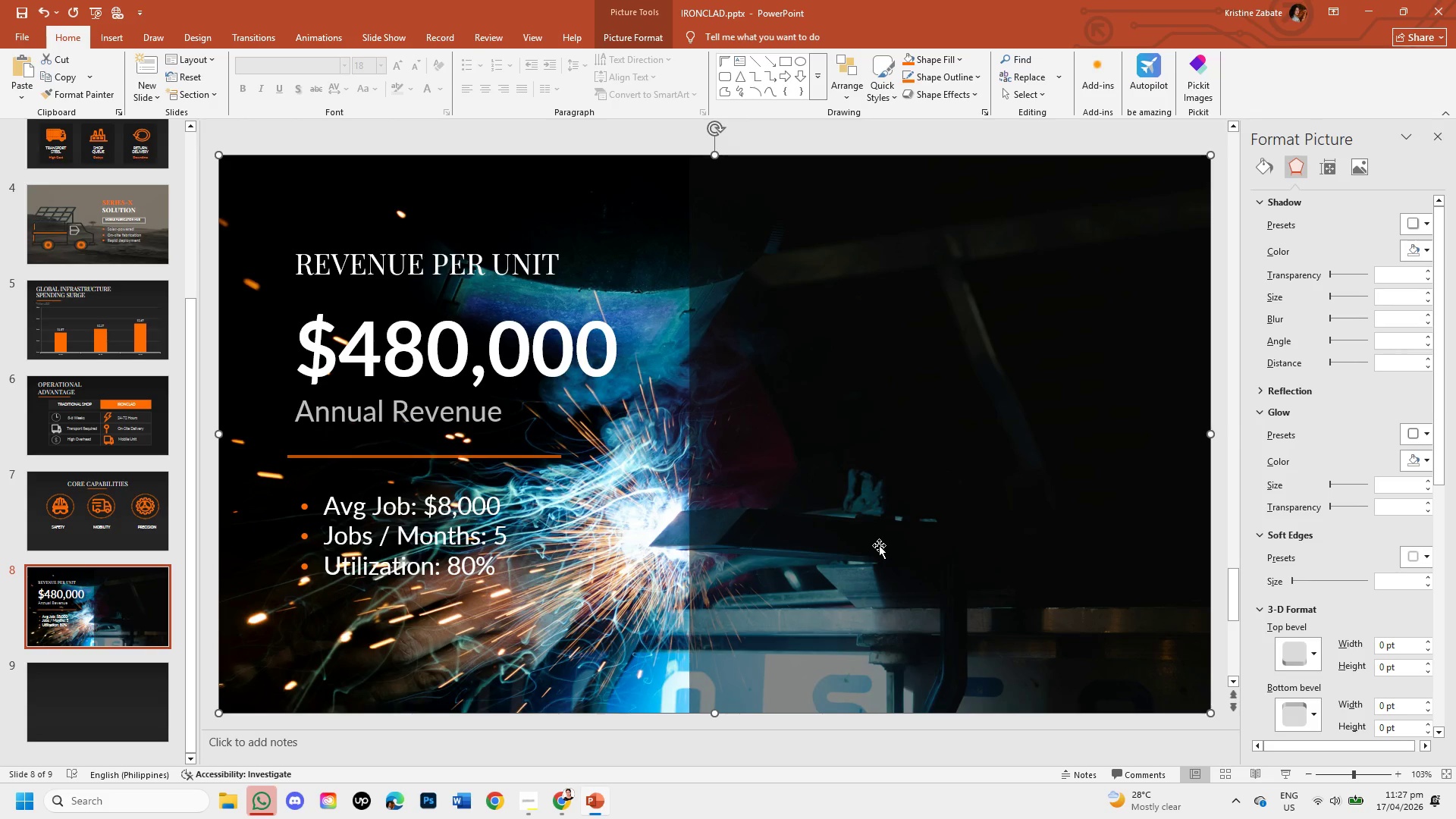 
left_click([879, 545])
 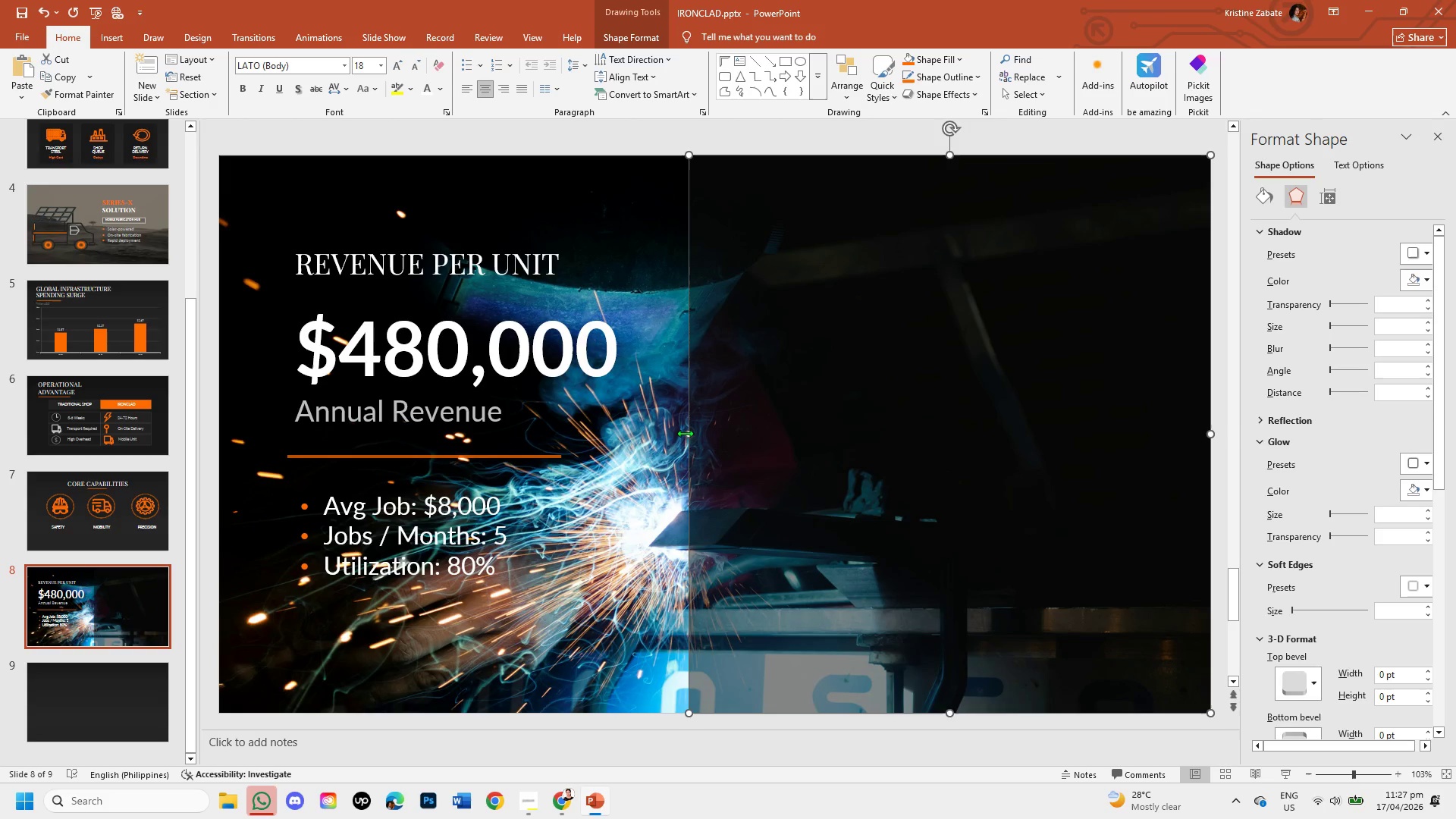 
left_click_drag(start_coordinate=[685, 431], to_coordinate=[218, 435])
 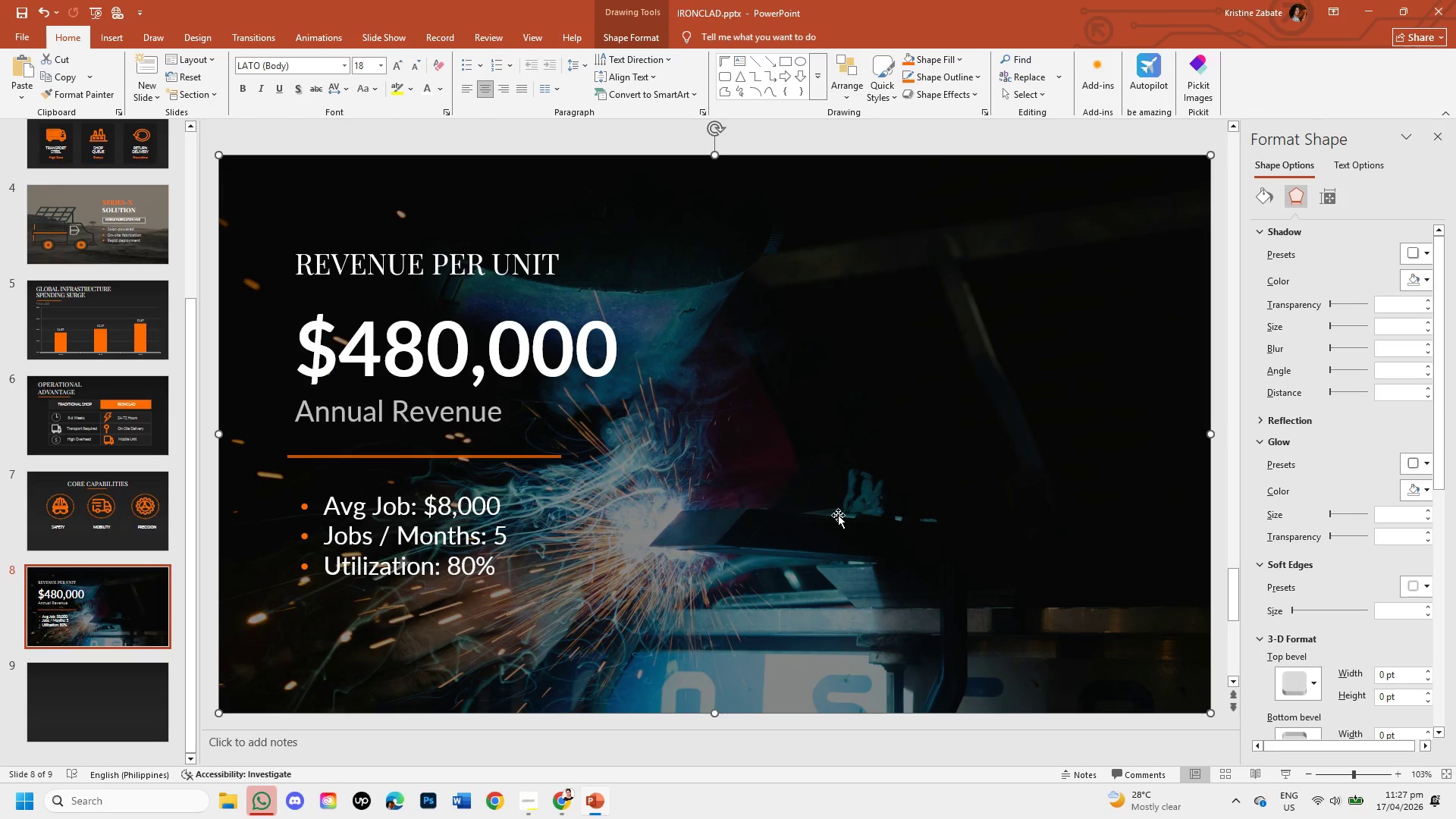 
left_click([838, 515])
 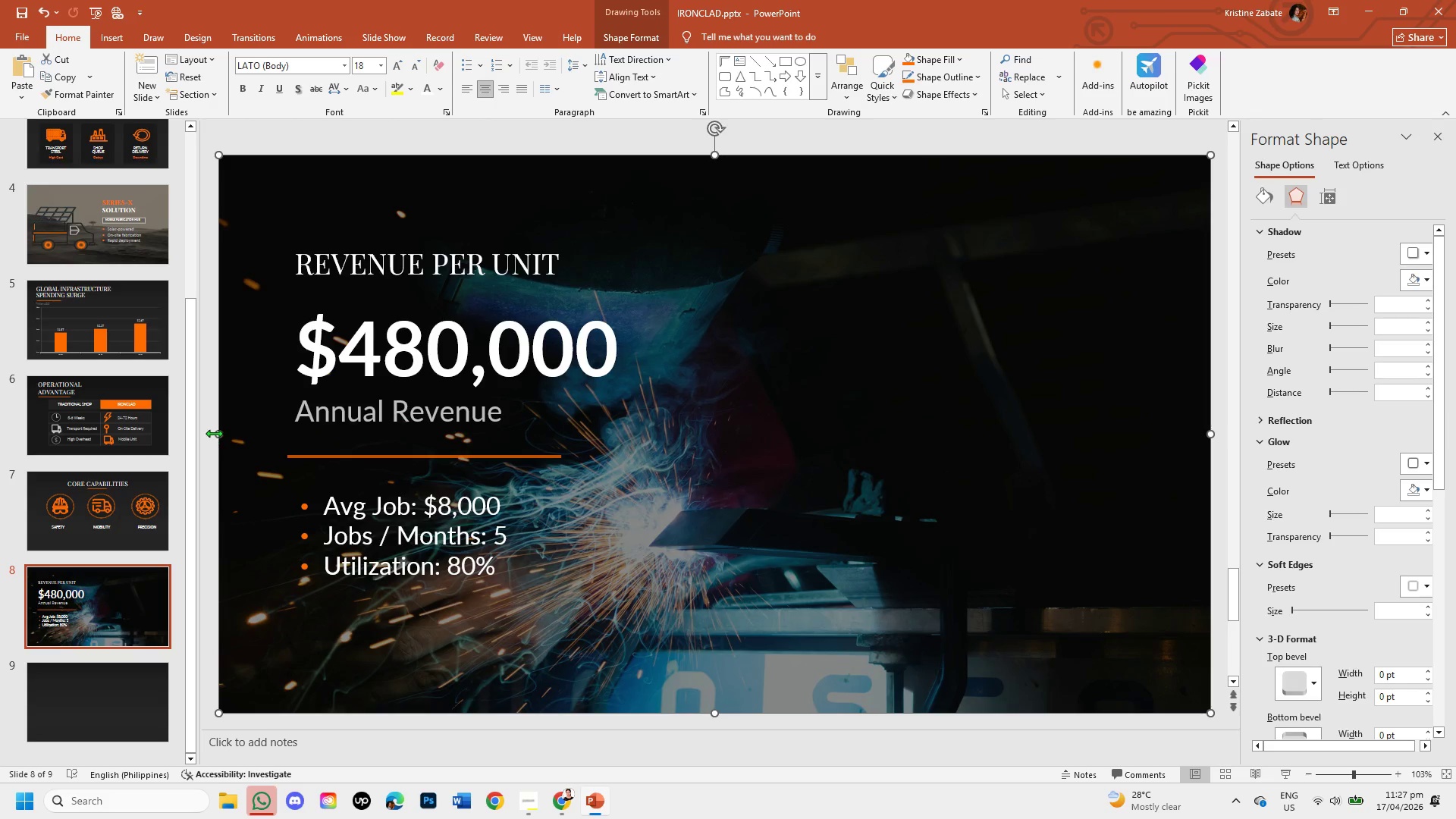 
left_click_drag(start_coordinate=[216, 433], to_coordinate=[666, 480])
 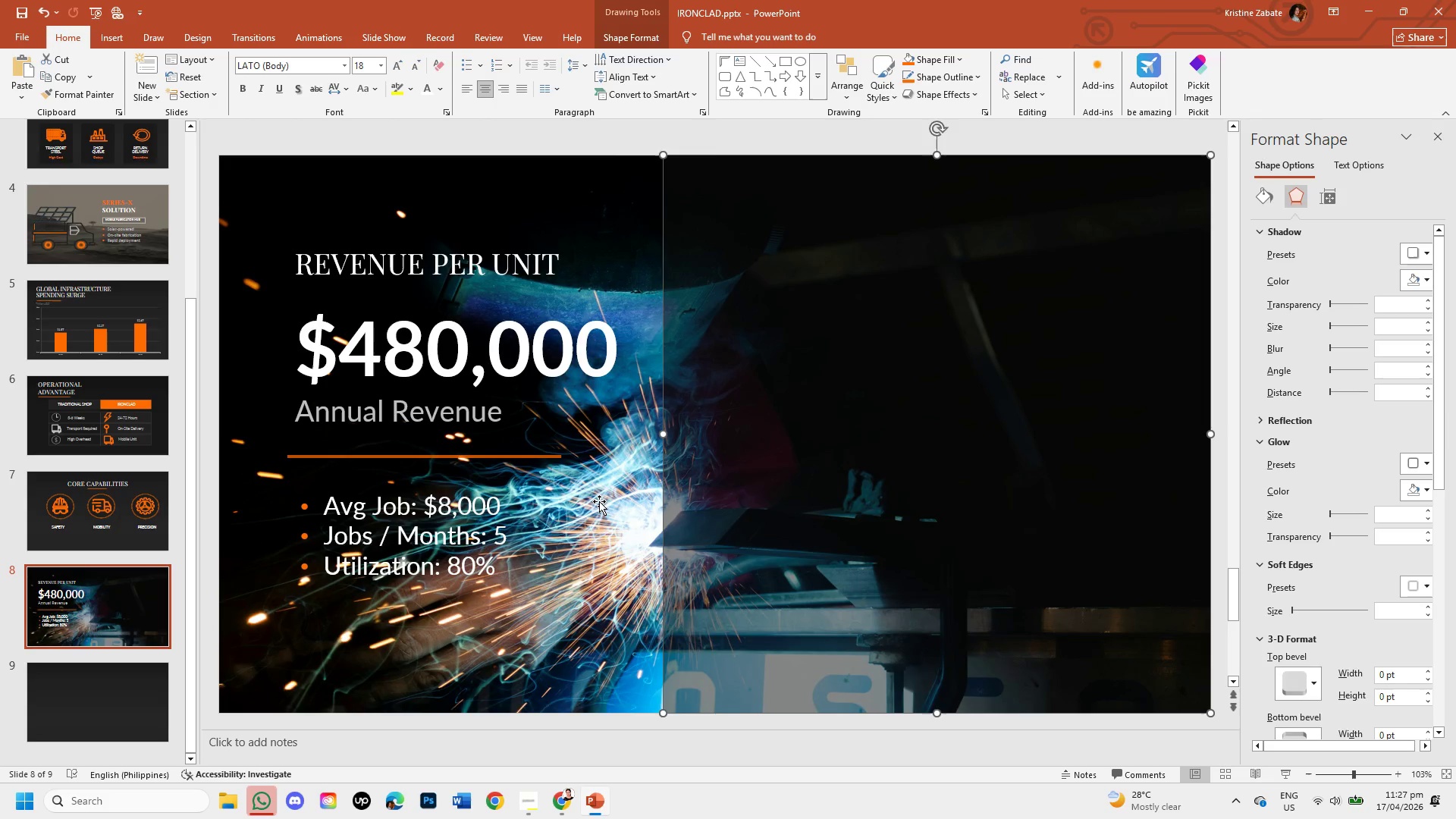 
left_click([599, 501])
 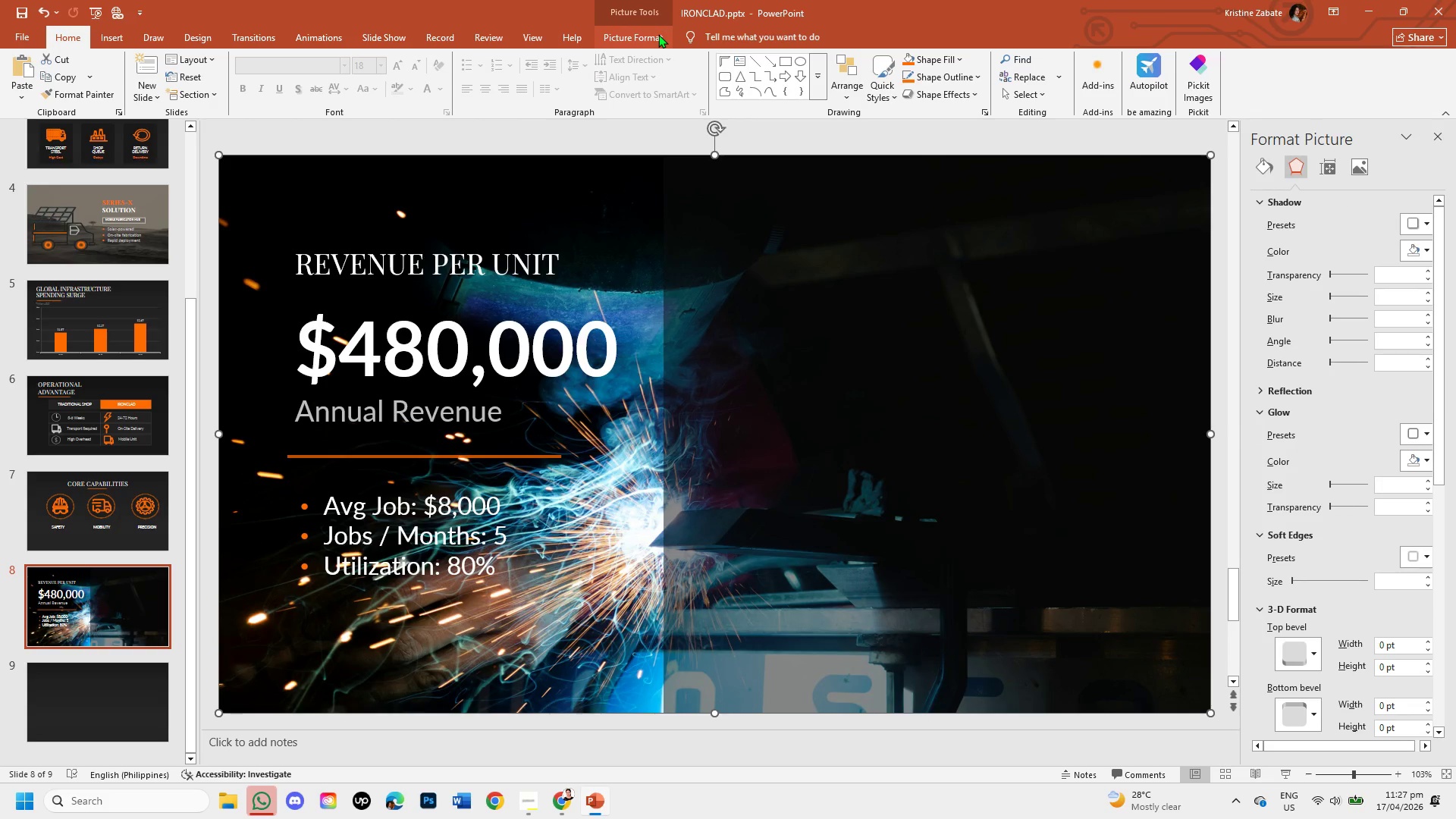 
left_click([658, 34])
 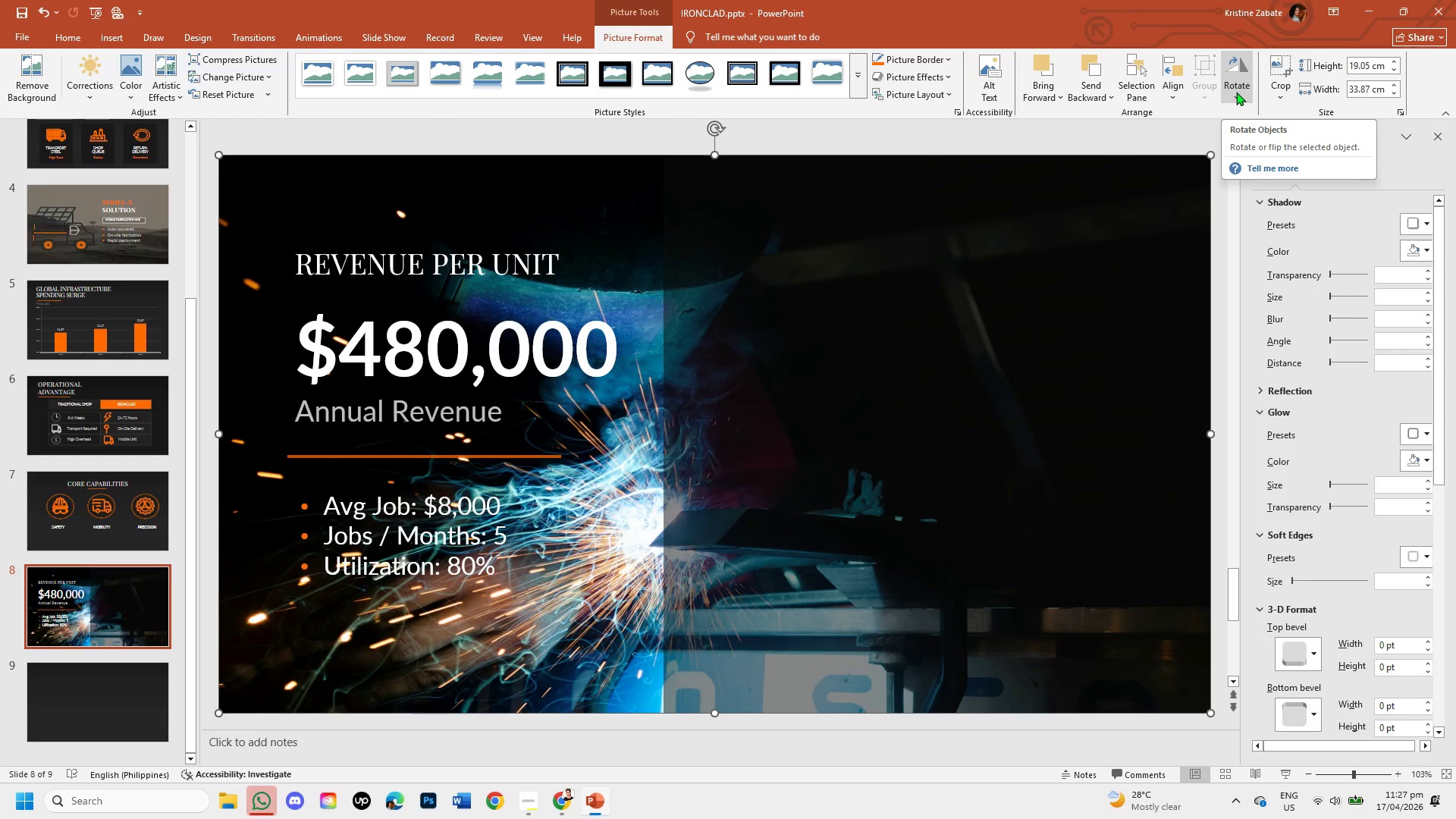 
wait(5.09)
 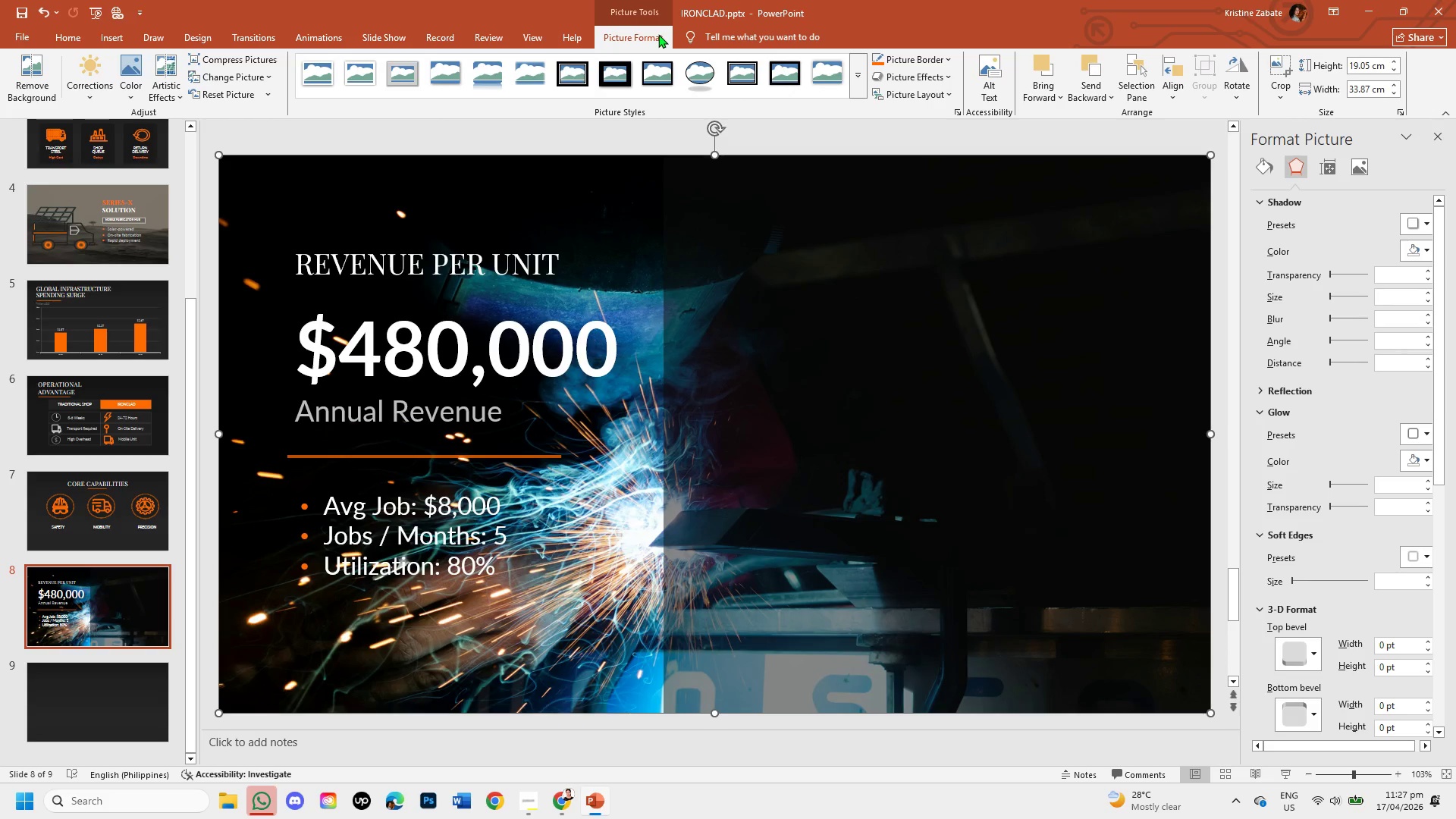 
left_click([1236, 92])
 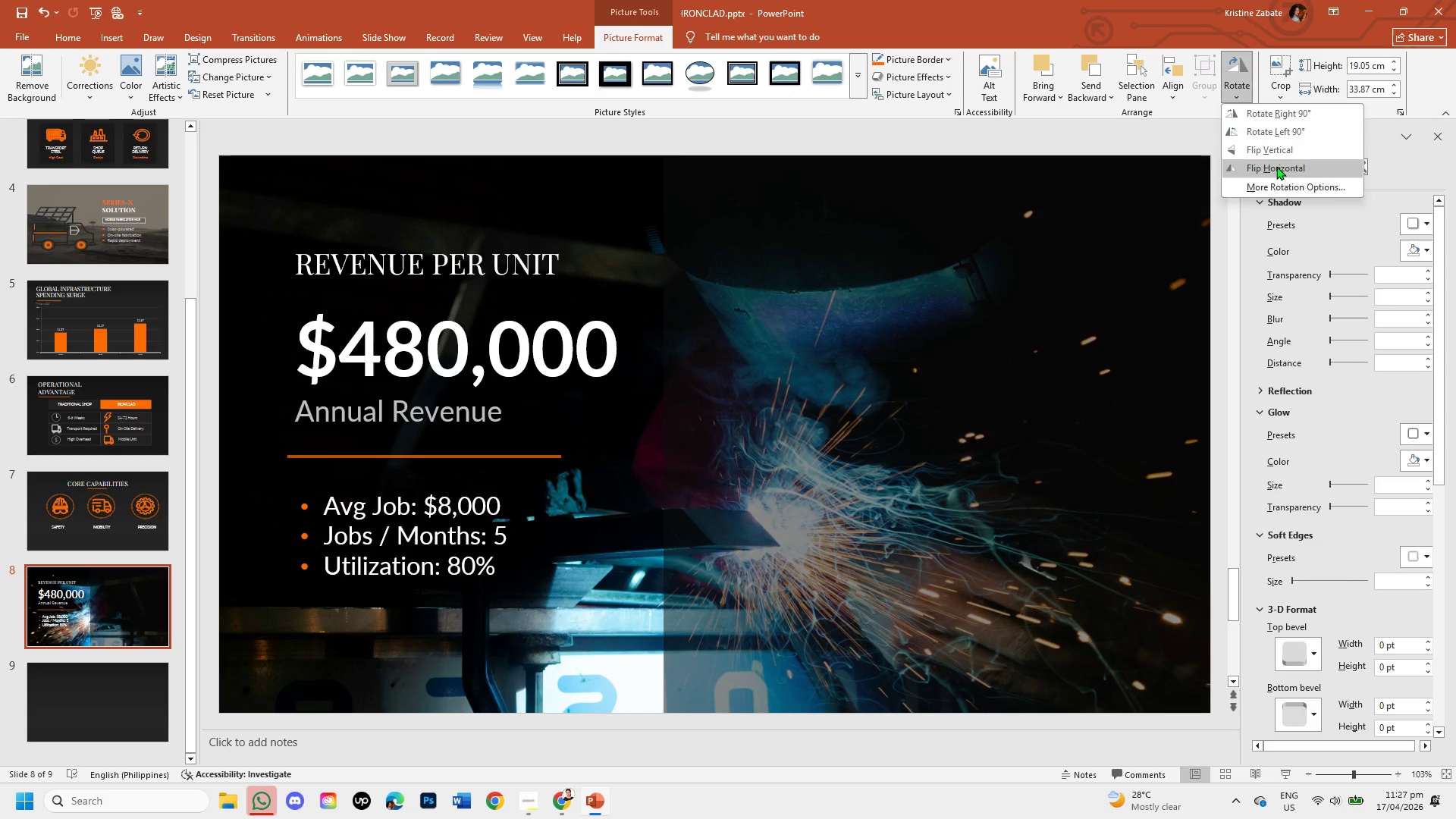 
left_click([1276, 166])
 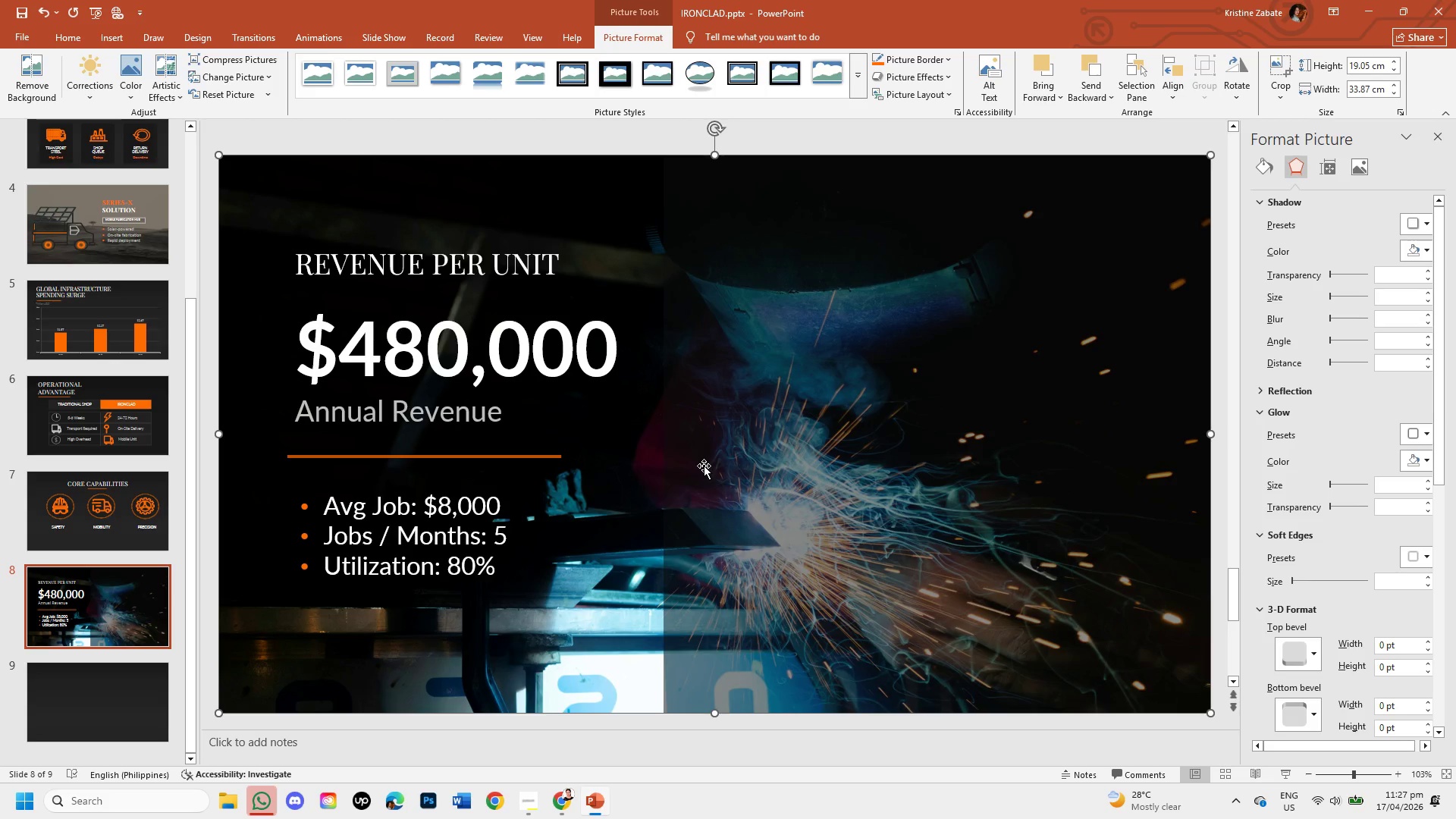 
wait(5.83)
 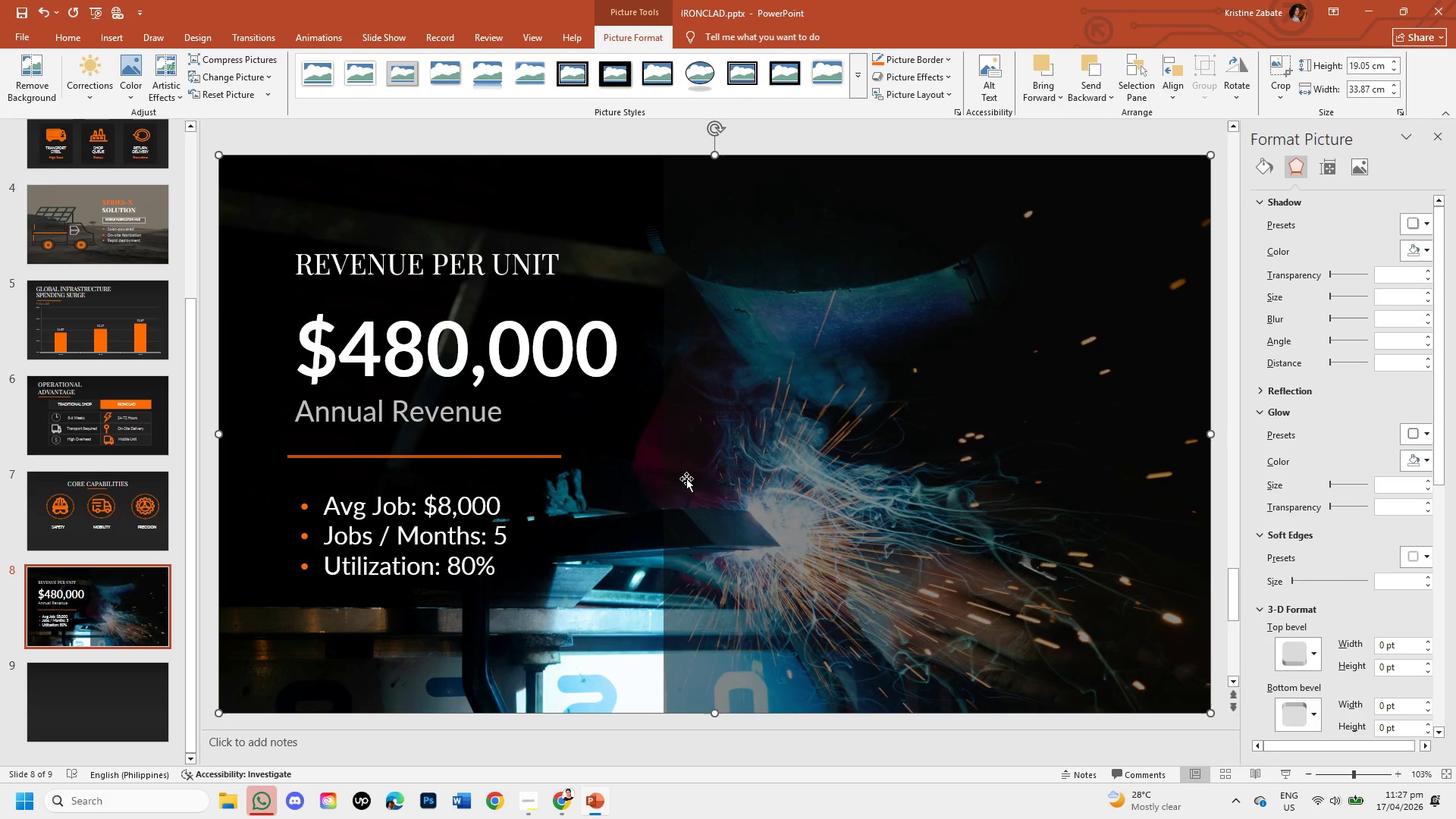 
left_click([704, 466])
 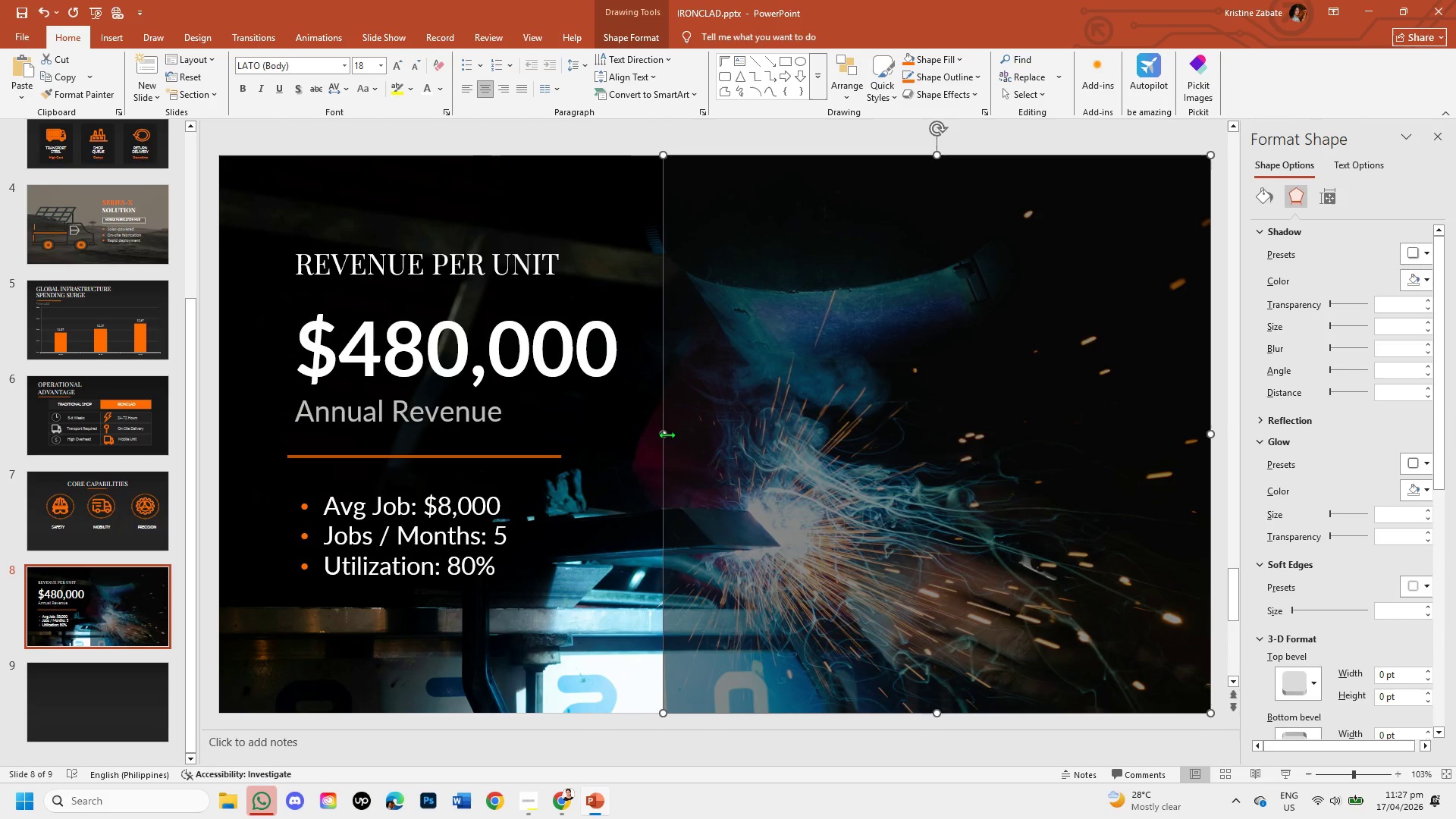 
left_click_drag(start_coordinate=[664, 435], to_coordinate=[218, 426])
 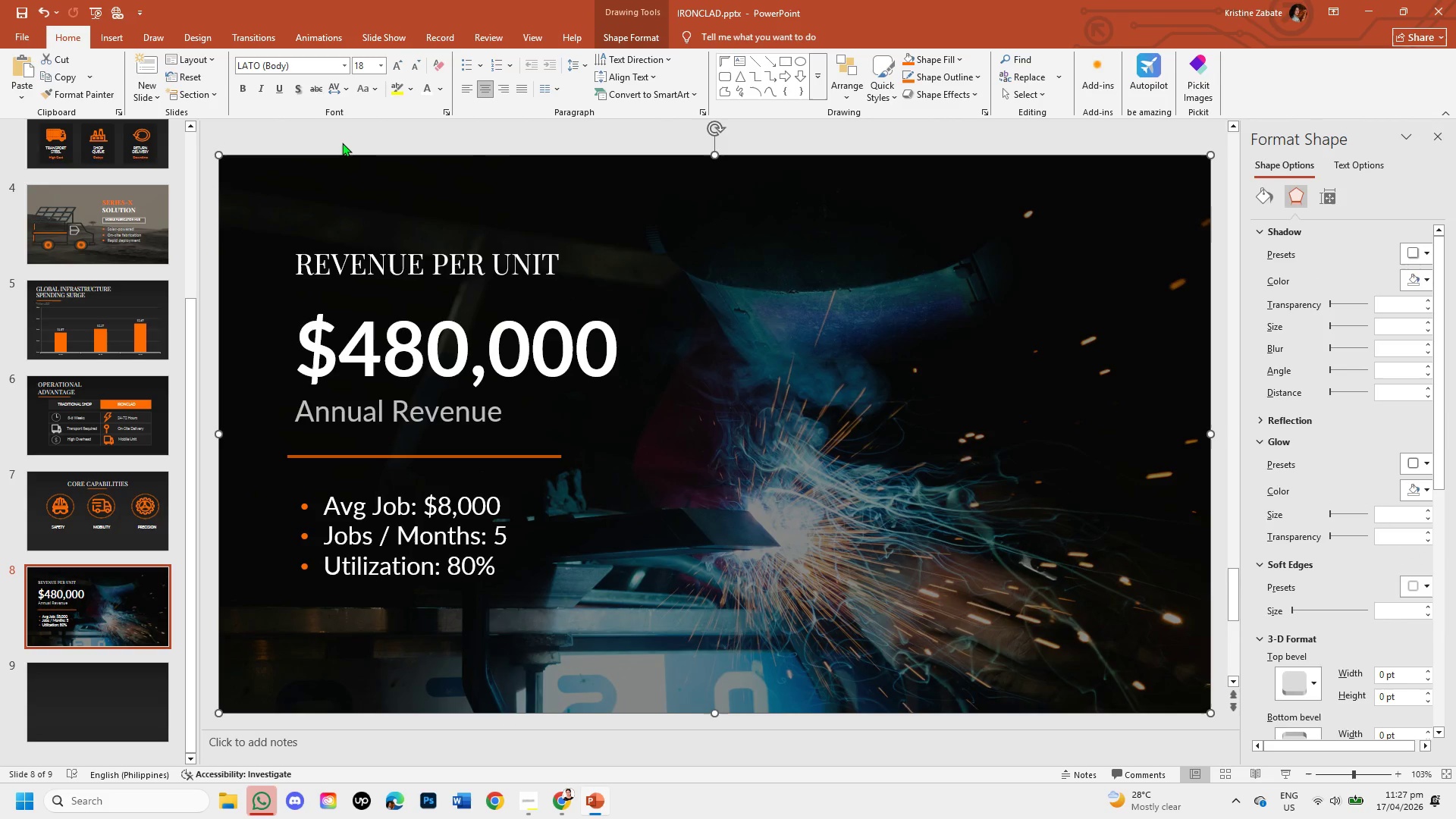 
left_click([342, 143])
 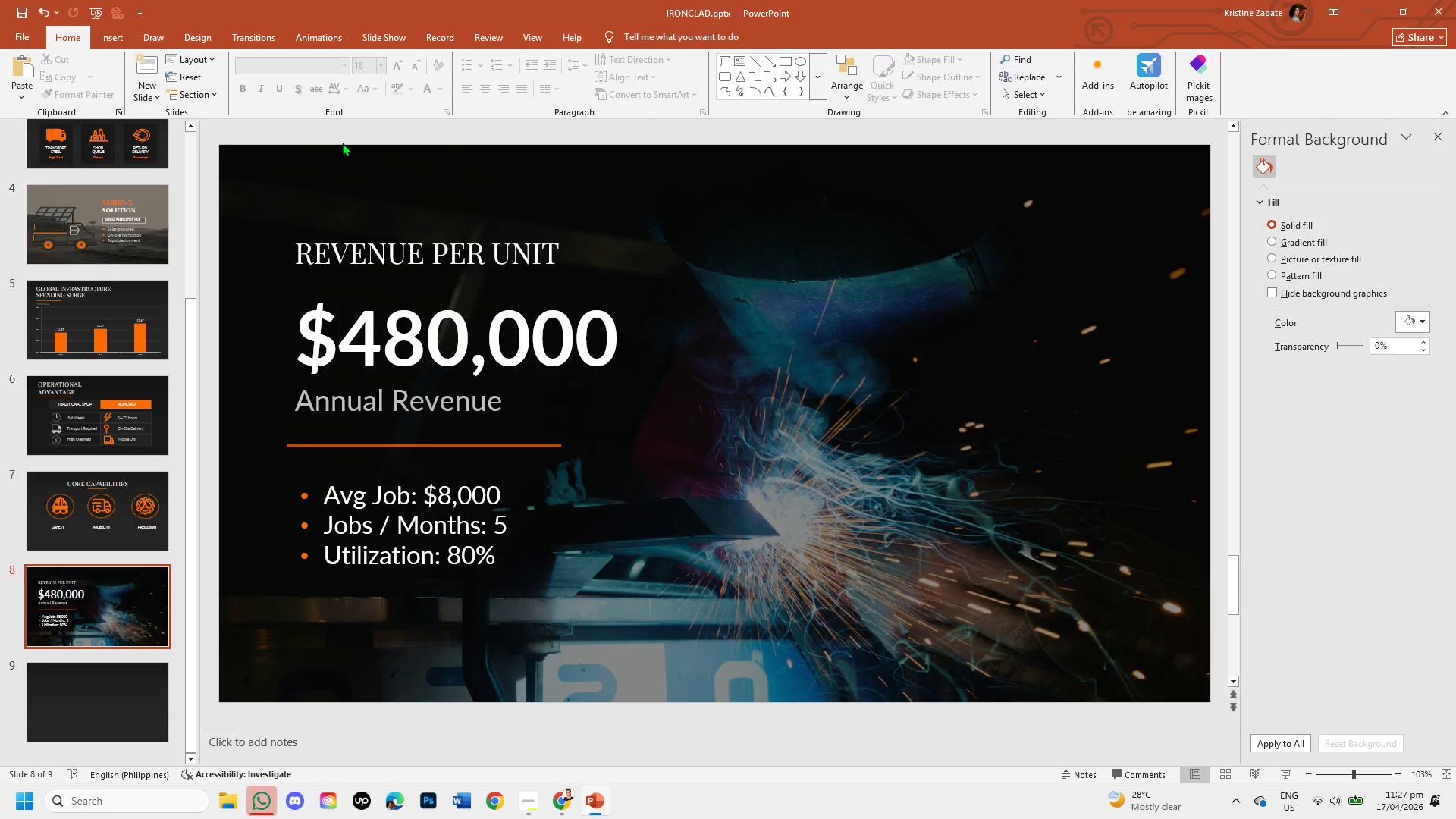 
left_click([430, 335])
 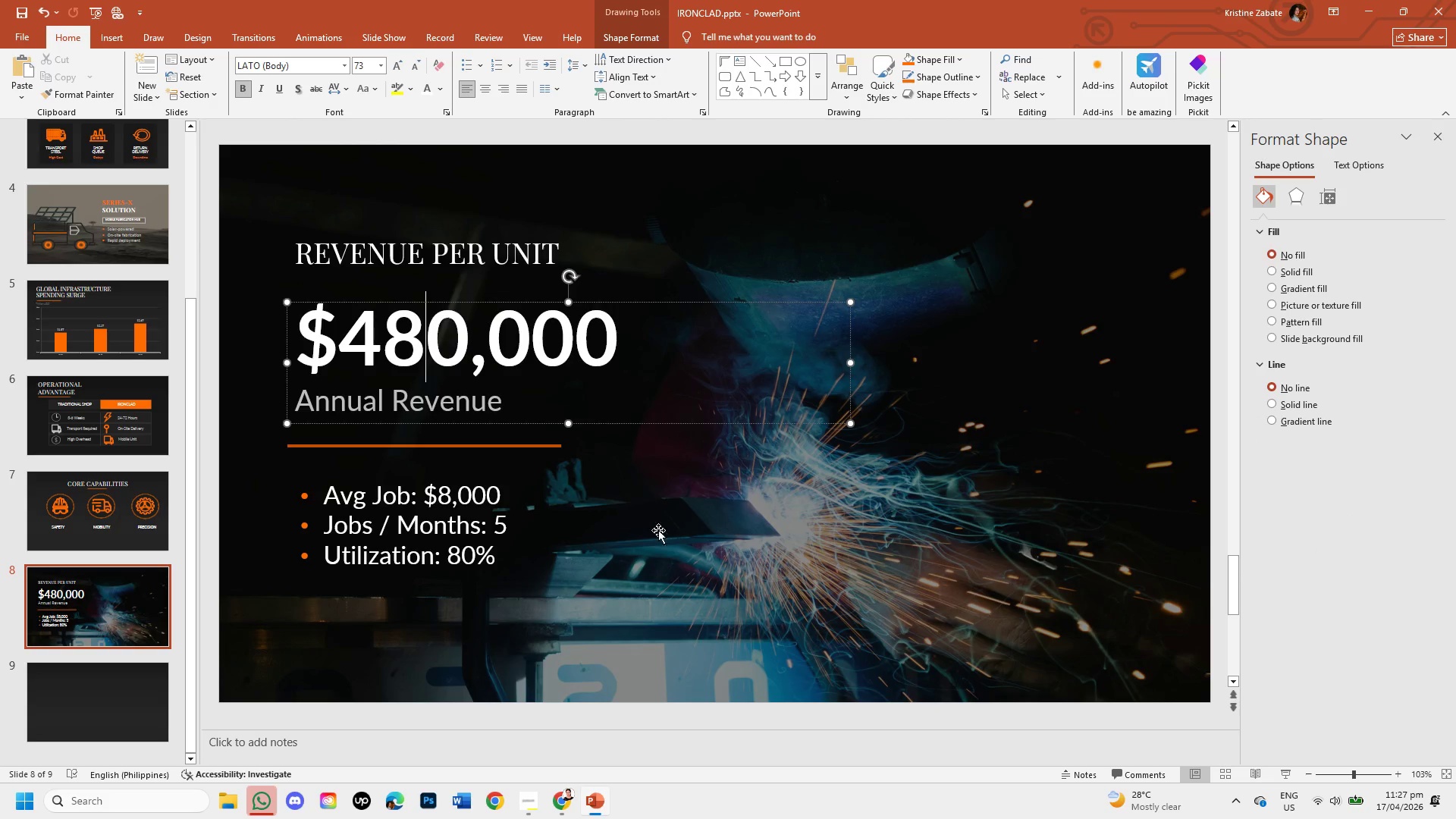 
left_click([661, 547])
 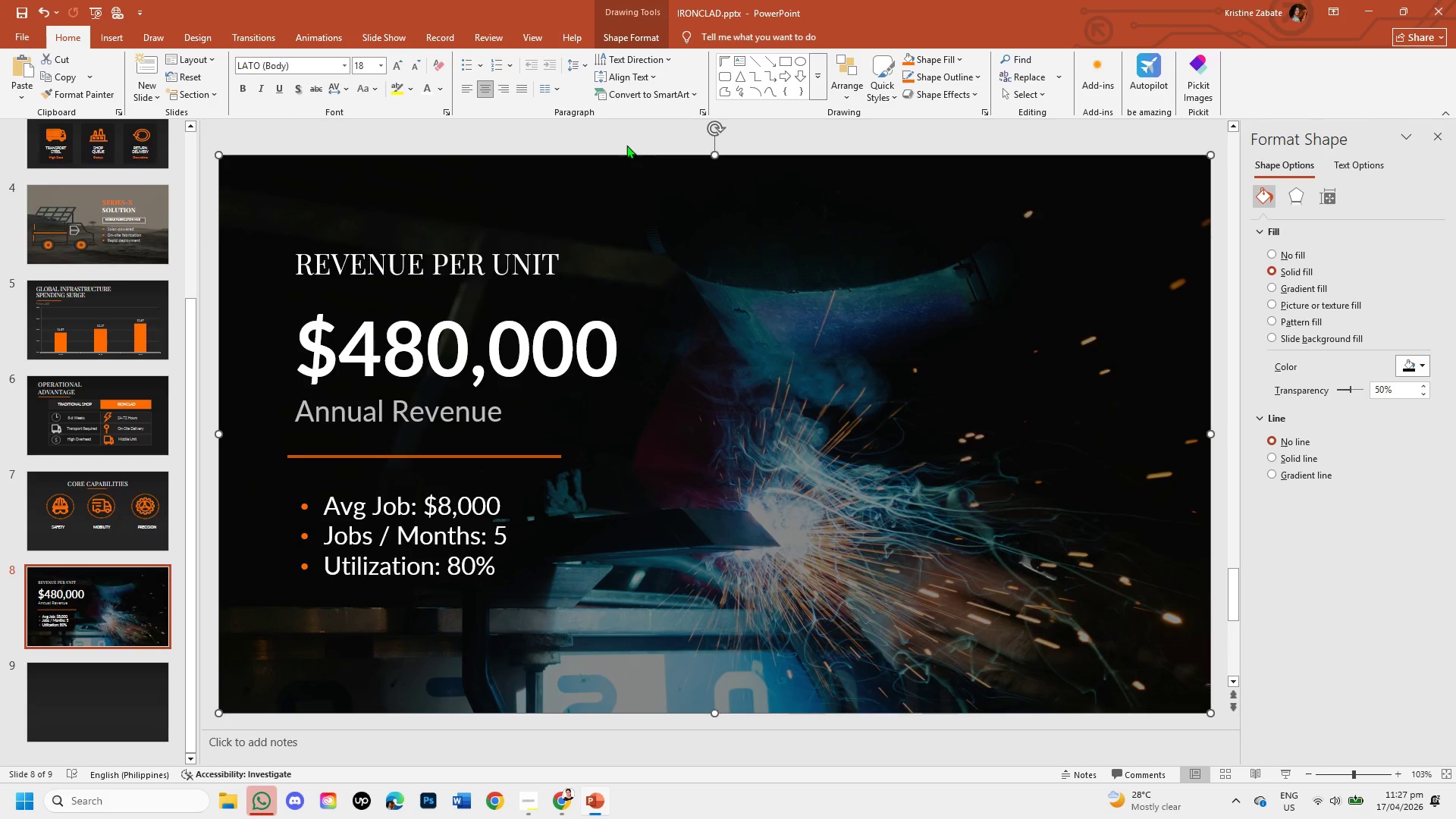 
left_click([624, 125])
 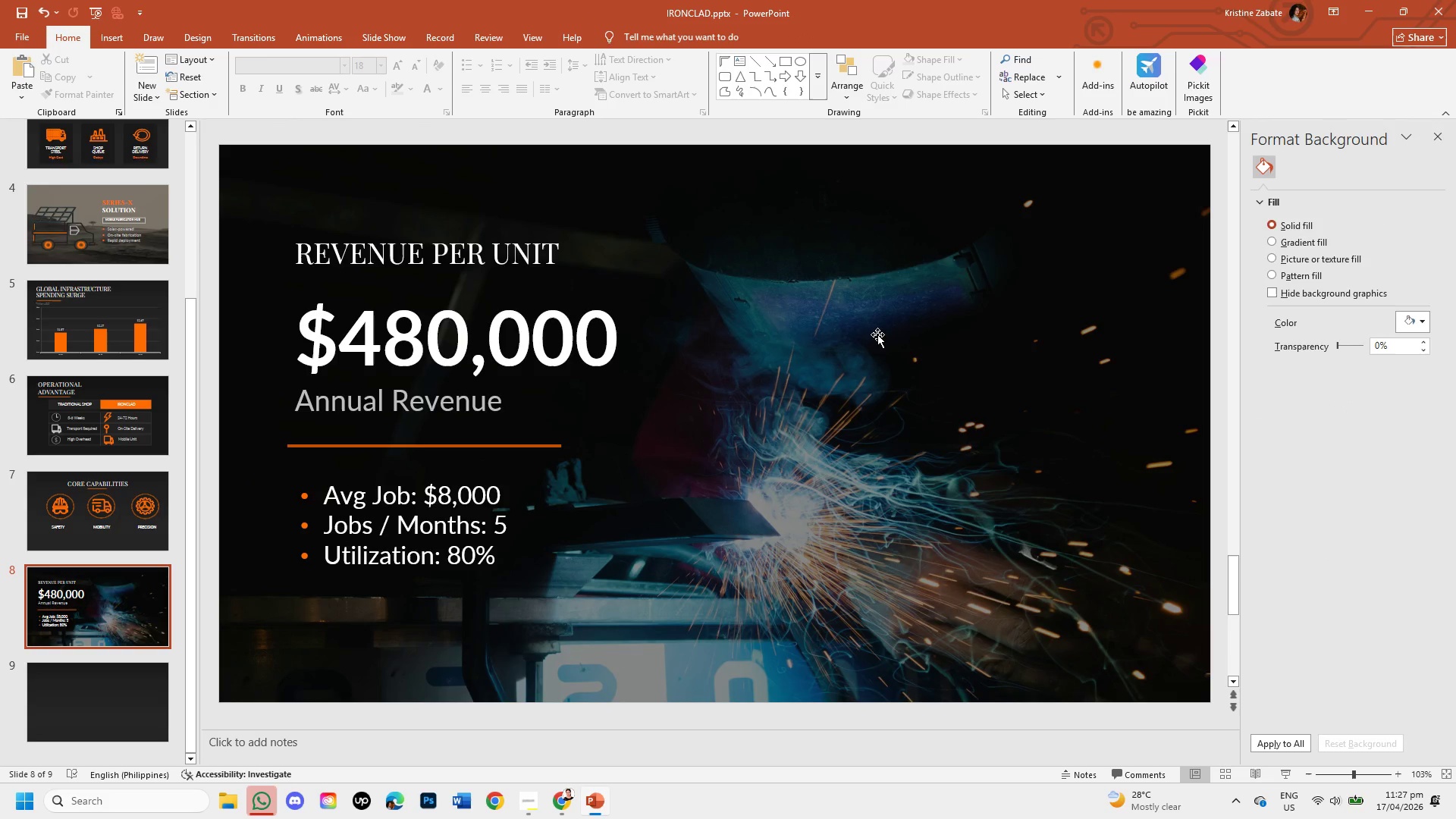 
wait(9.03)
 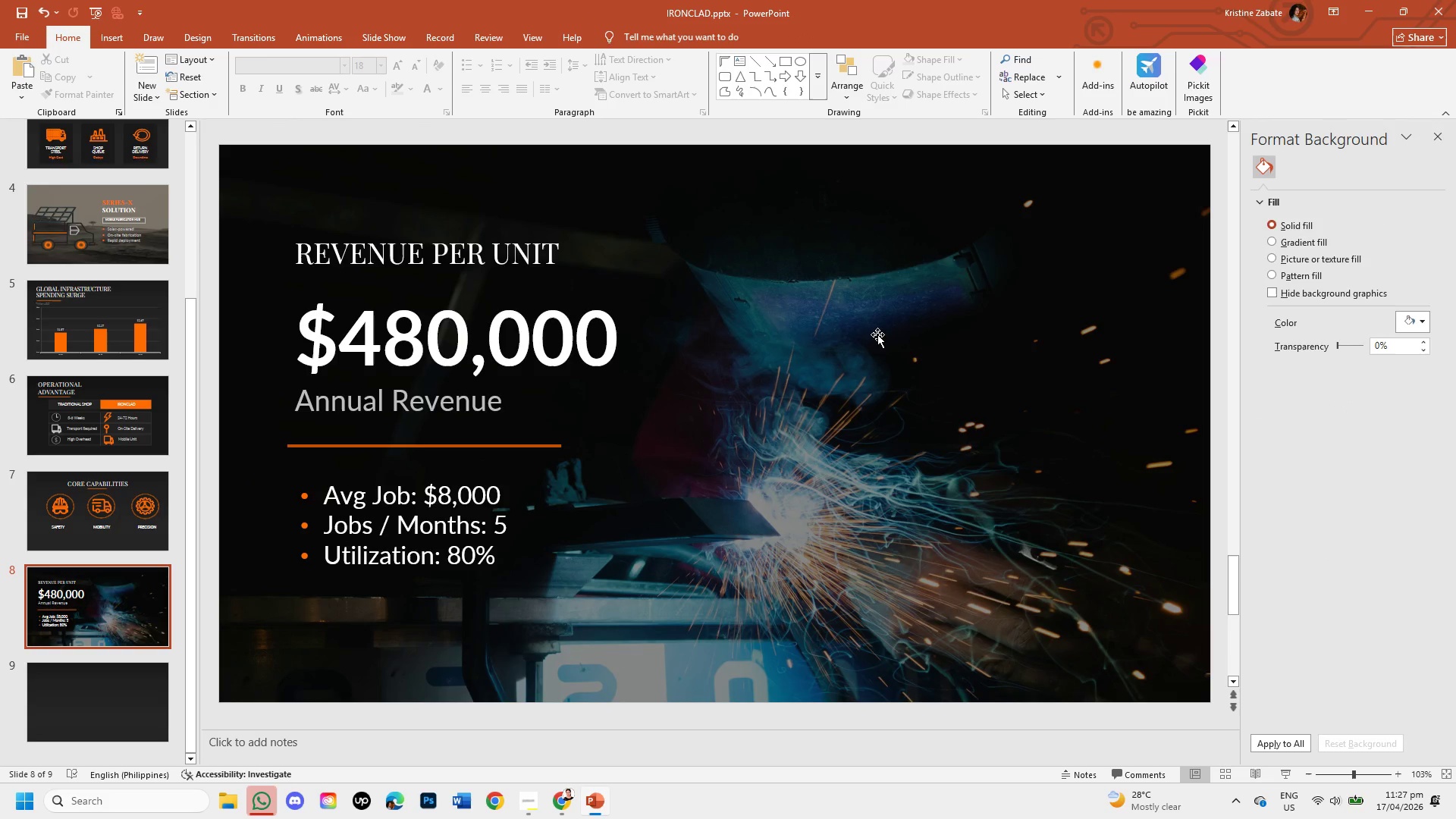 
left_click([877, 334])
 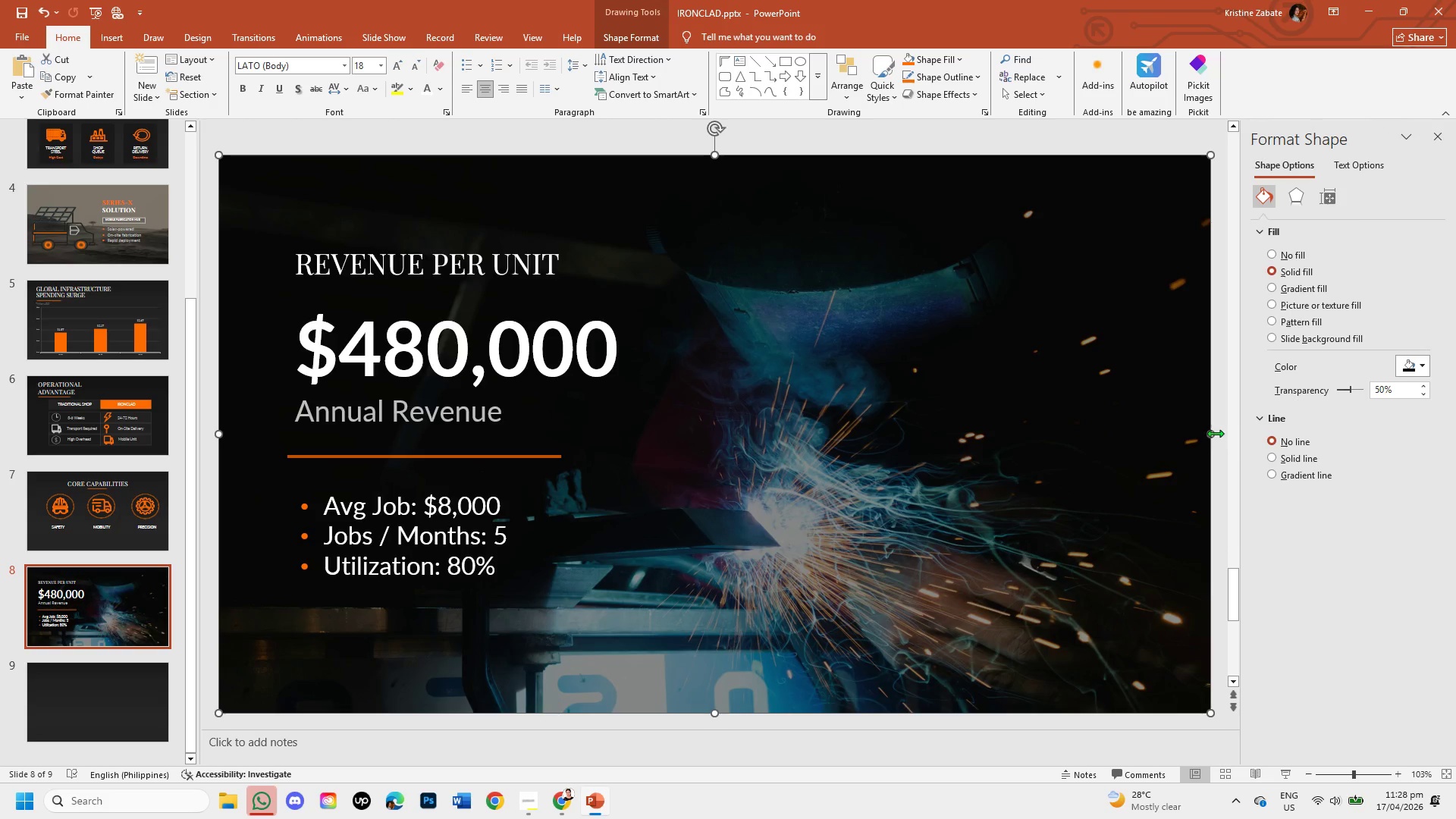 
left_click_drag(start_coordinate=[1213, 433], to_coordinate=[921, 444])
 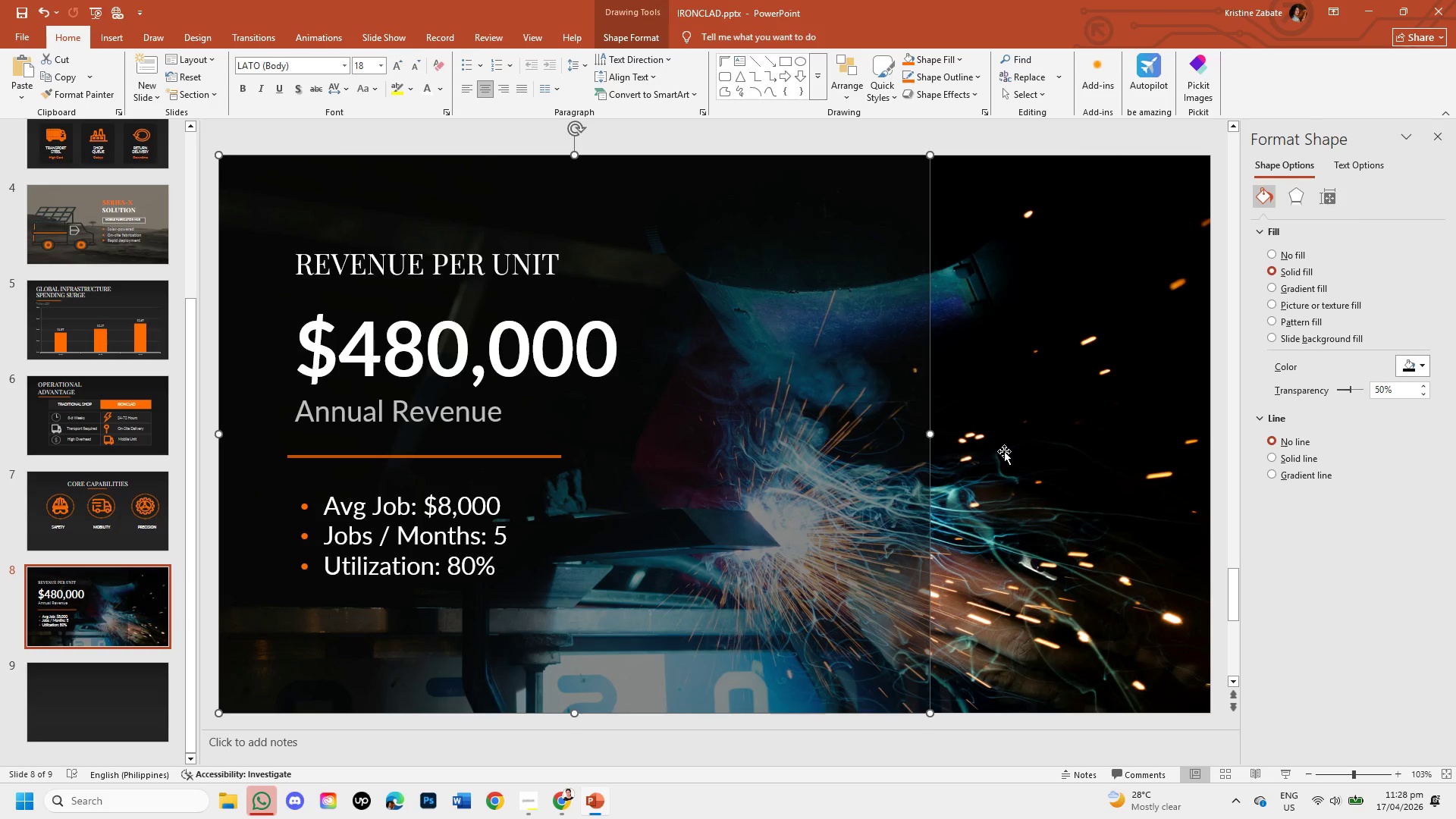 
left_click([1004, 451])
 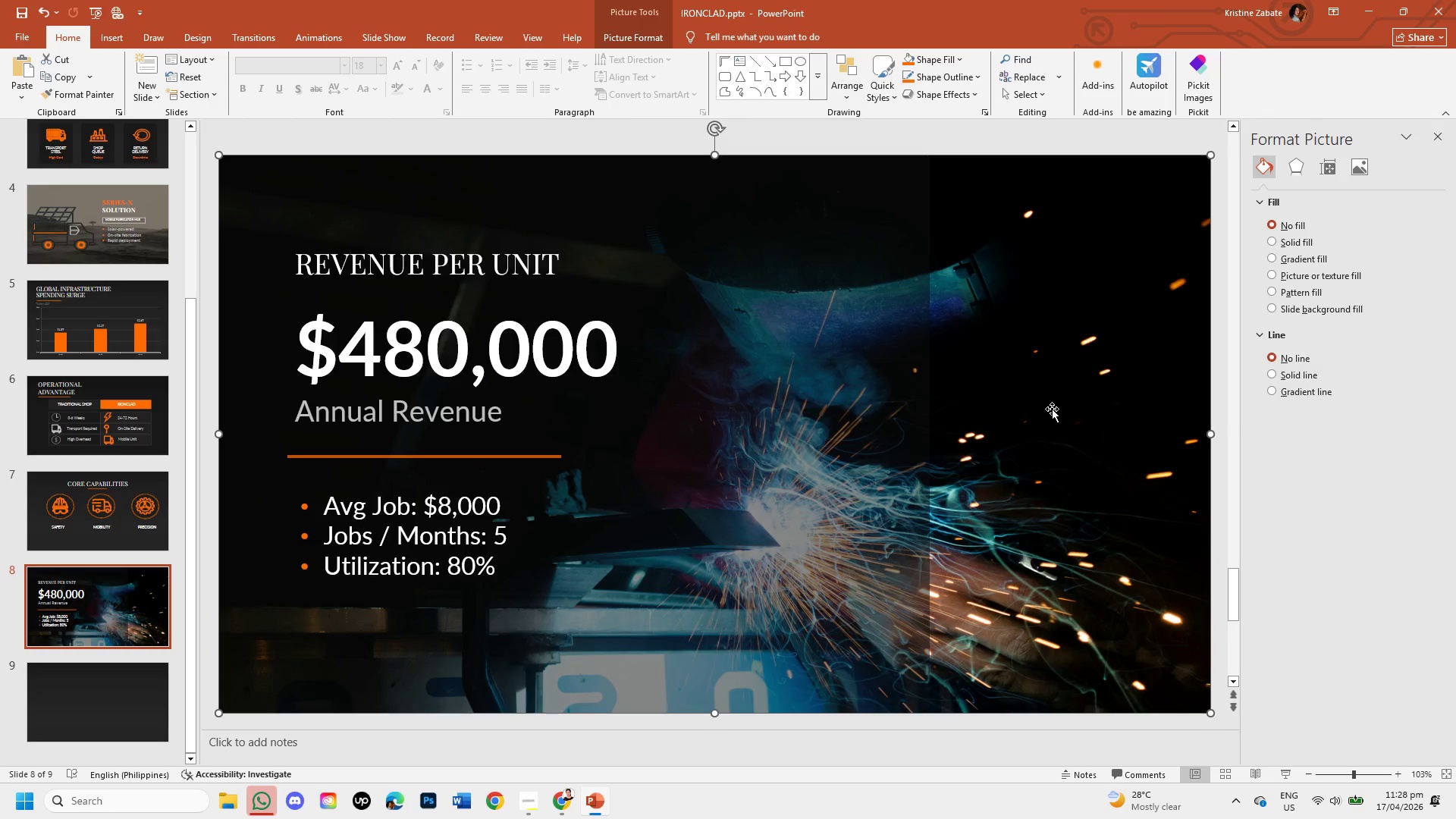 
wait(5.47)
 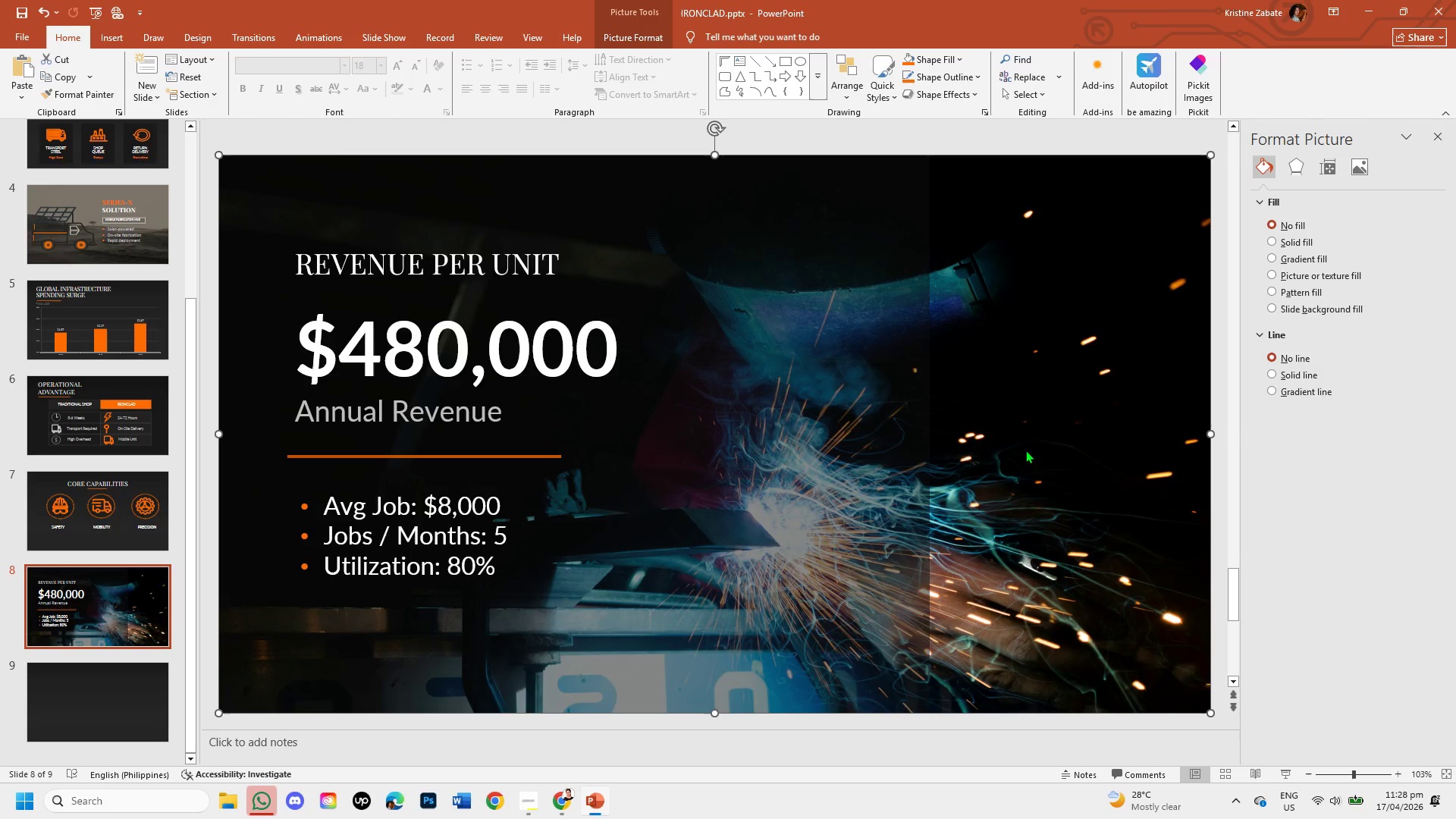 
left_click_drag(start_coordinate=[1052, 409], to_coordinate=[943, 417])
 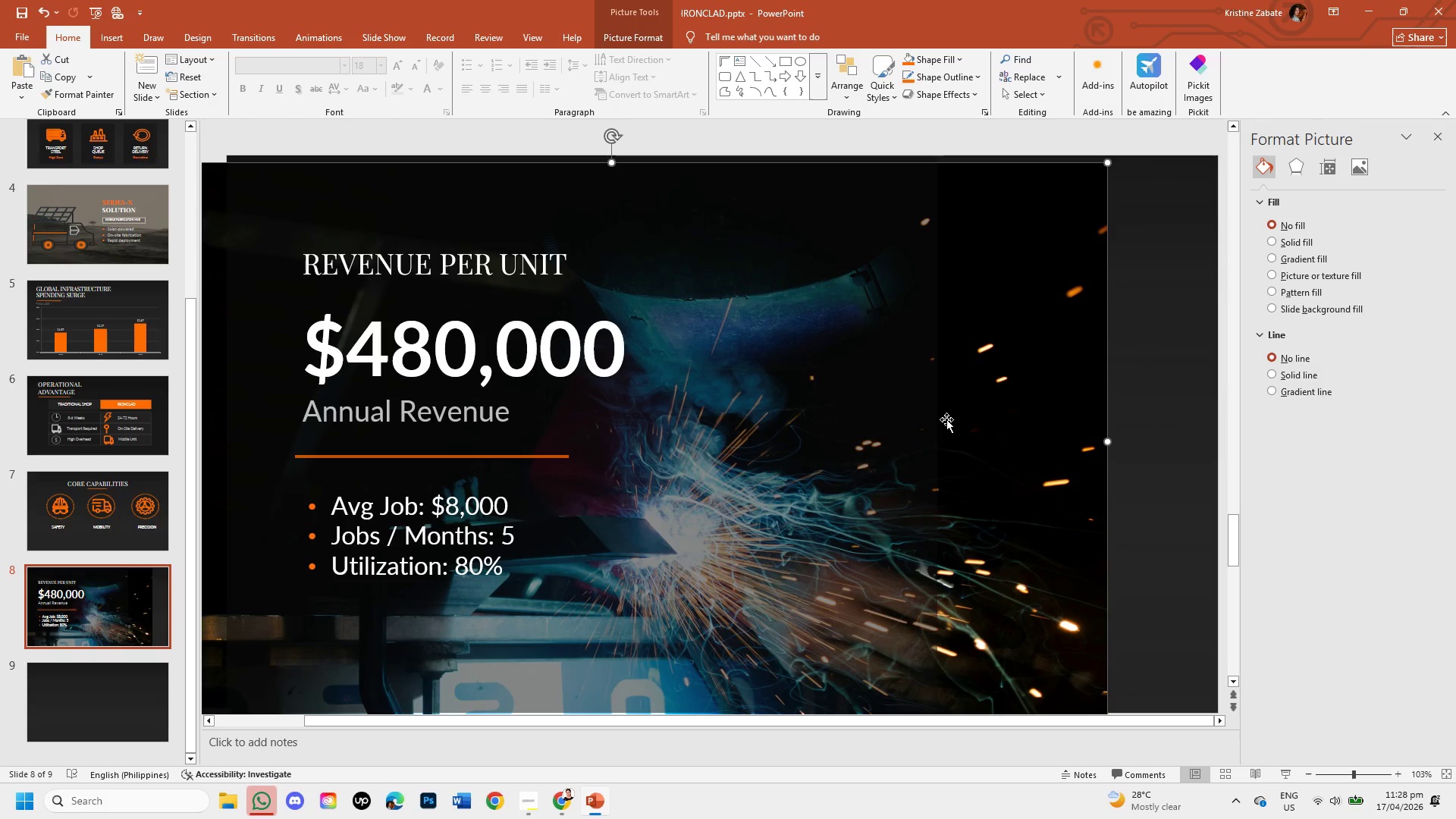 
key(Control+Z)
 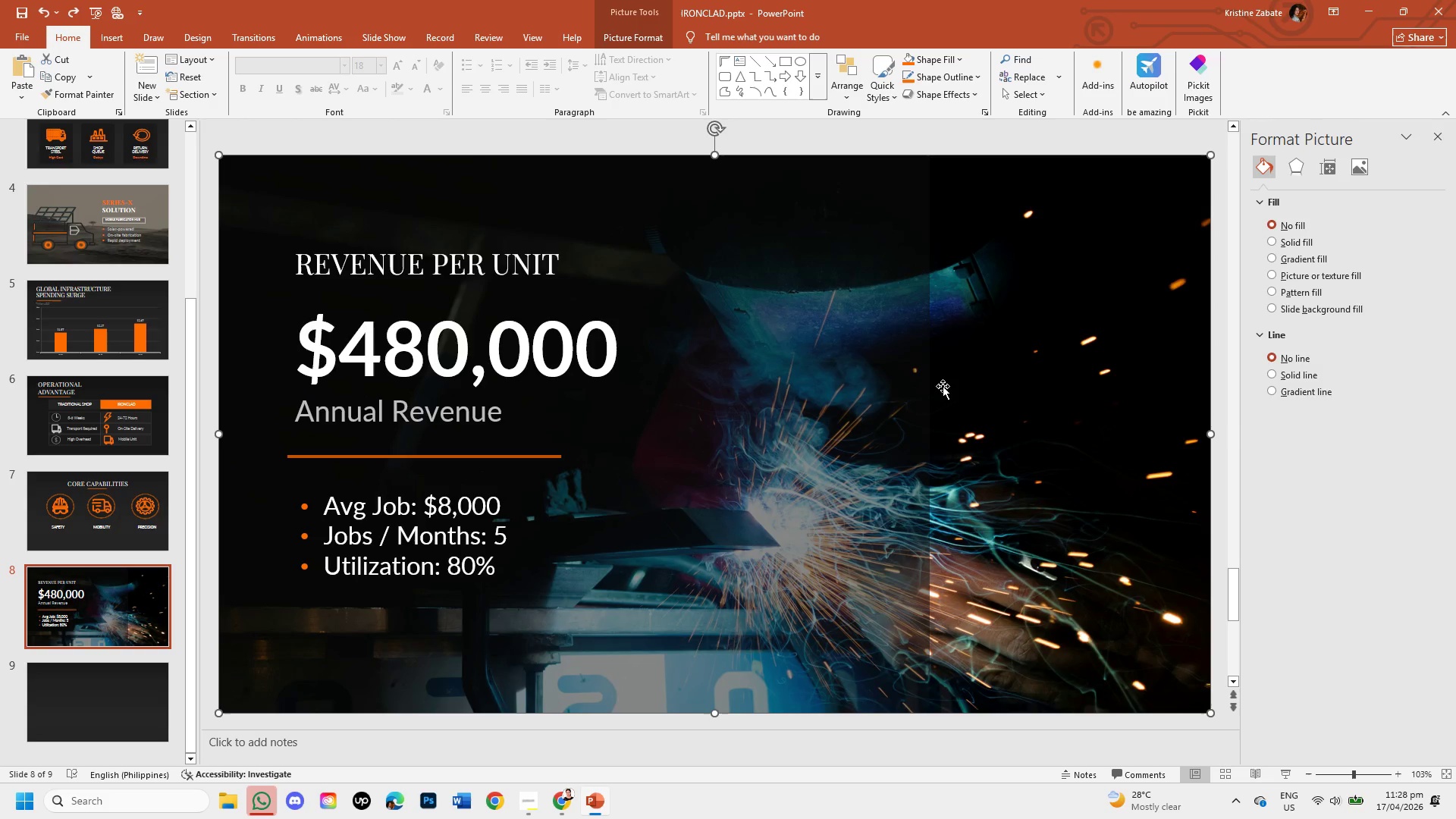 
left_click([880, 410])
 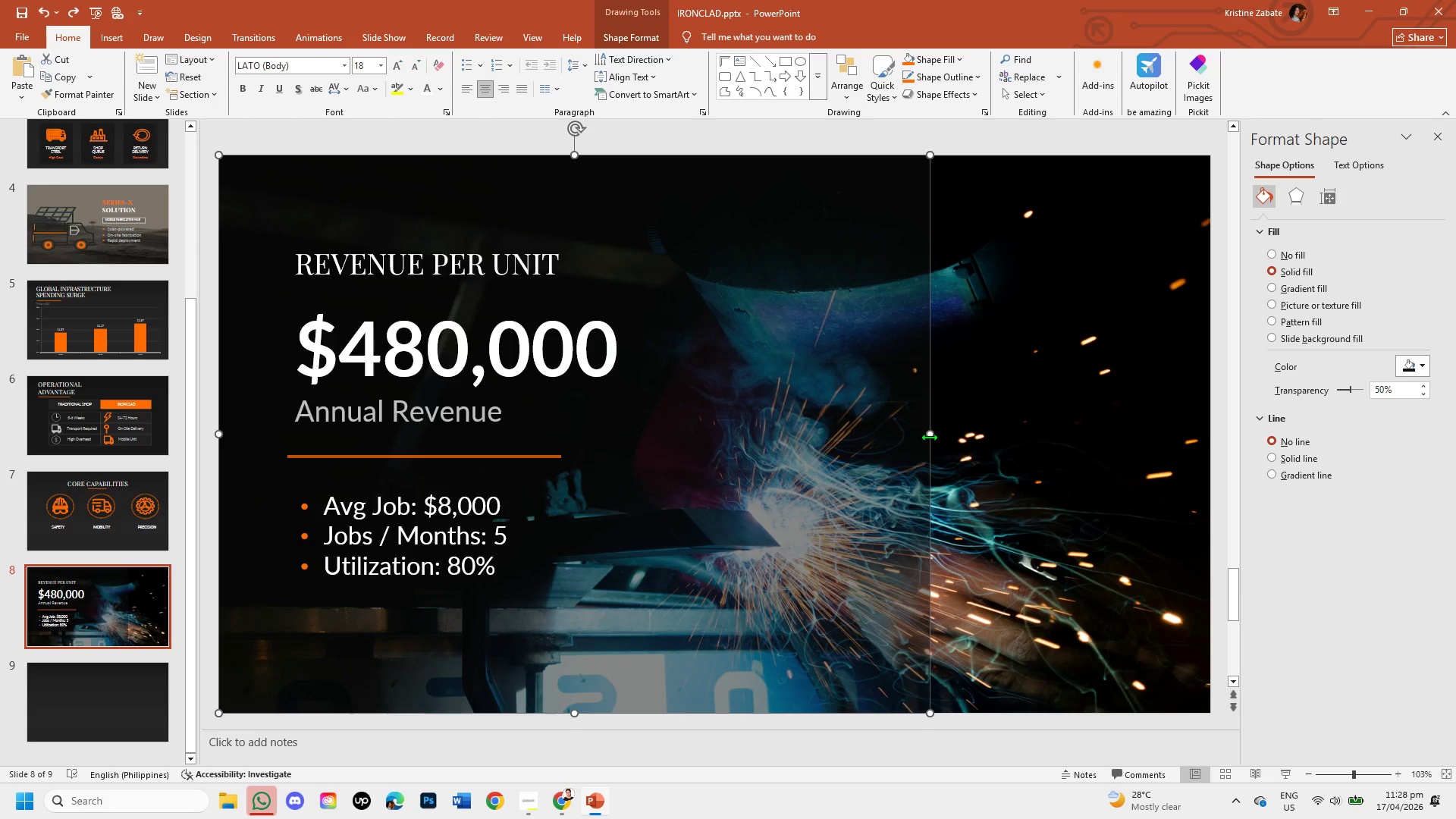 
left_click_drag(start_coordinate=[929, 437], to_coordinate=[1210, 438])
 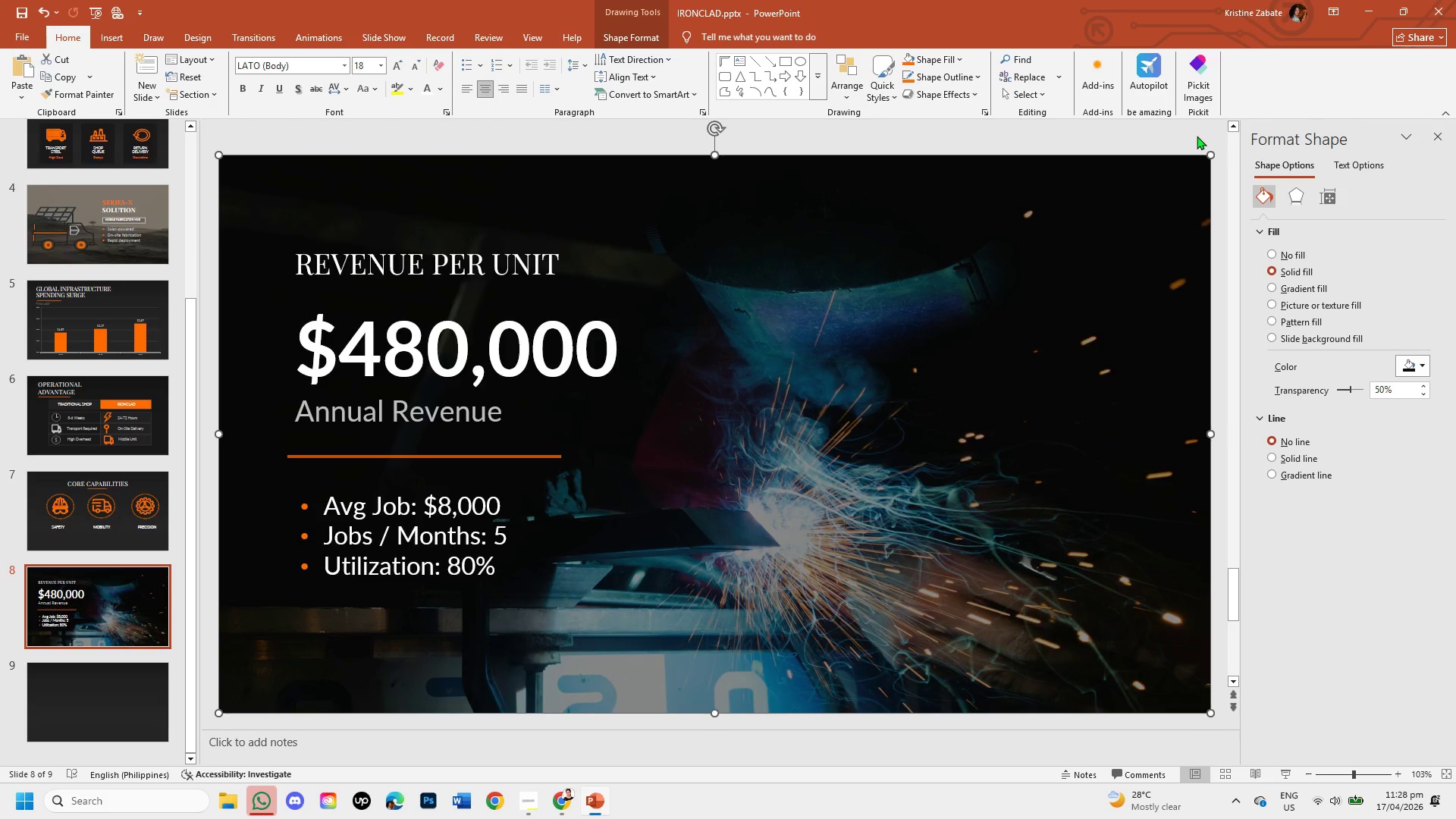 
left_click([1197, 136])
 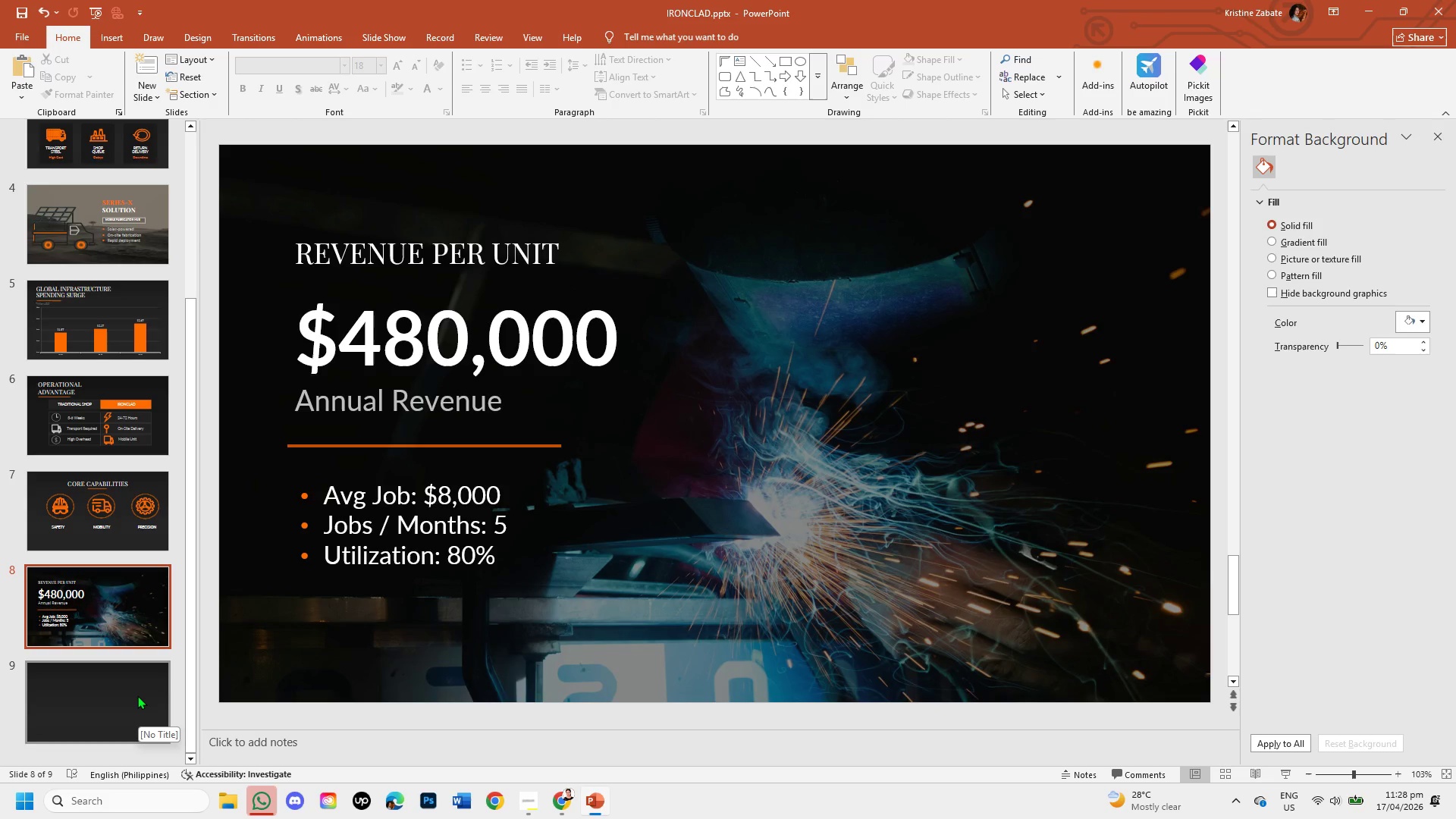 
wait(24.33)
 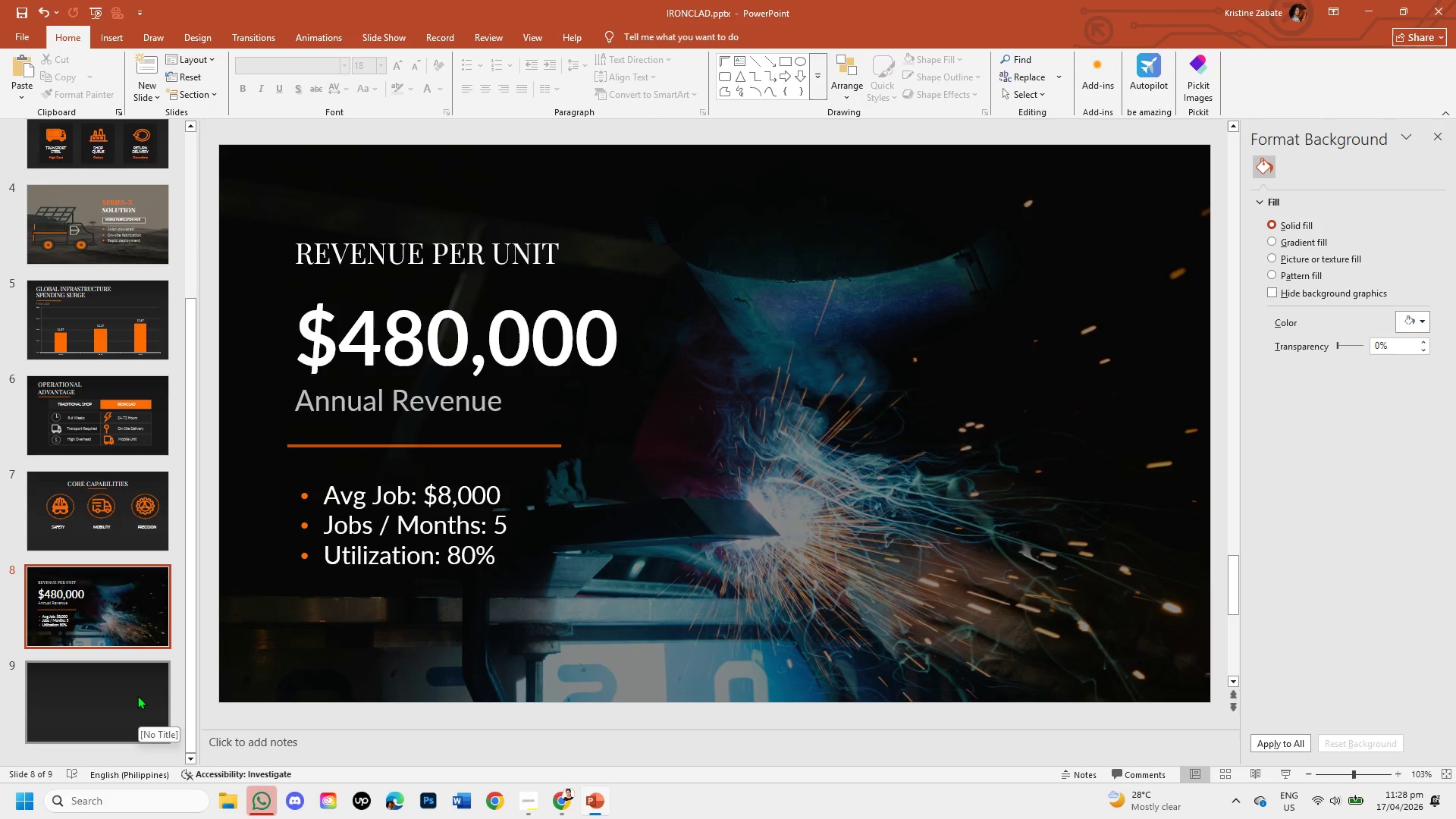 
left_click([137, 695])
 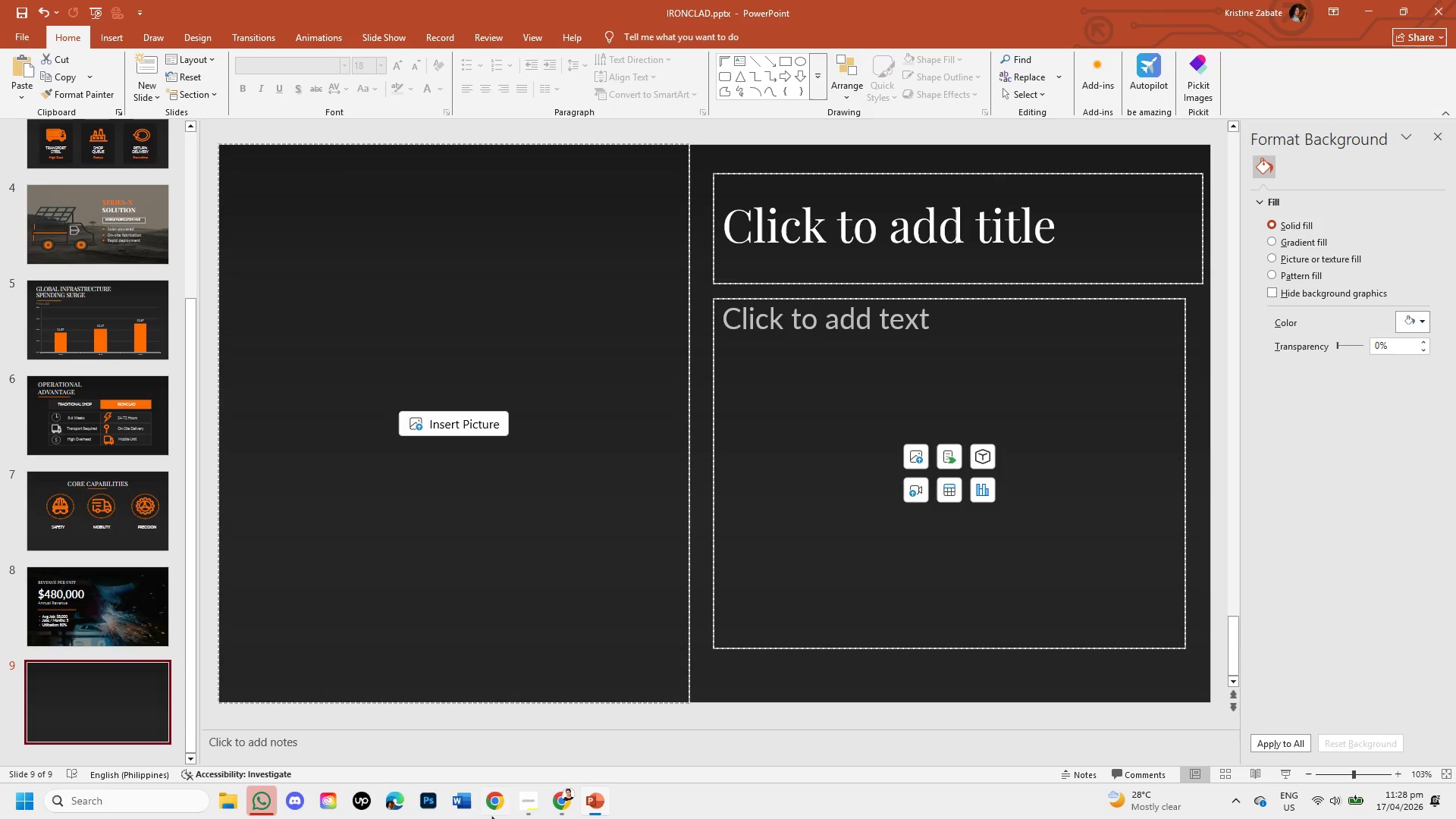 
left_click([519, 802])